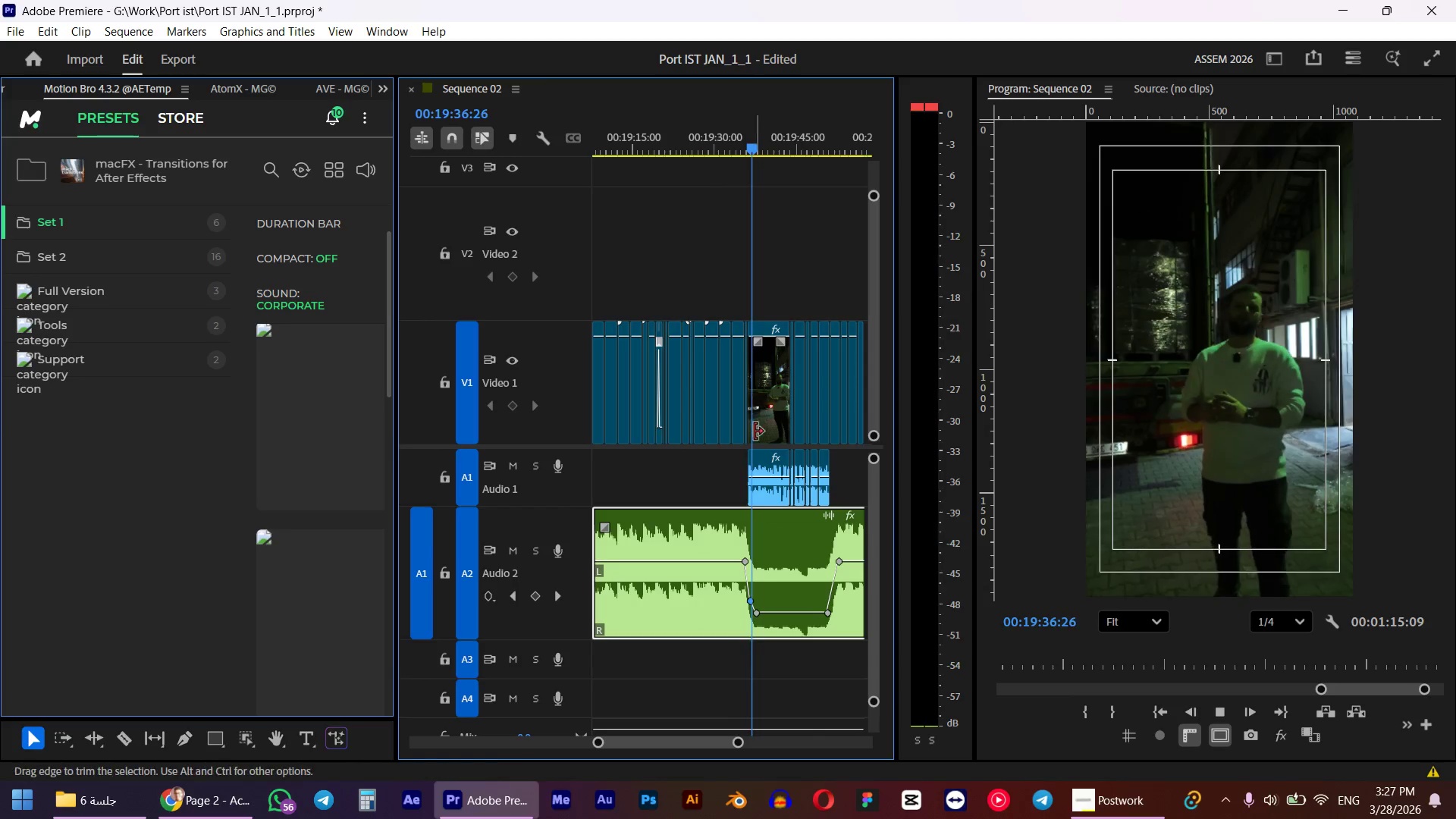 
hold_key(key=AltLeft, duration=1.2)
scroll: coordinate [730, 435], scroll_direction: up, amount: 14.0
 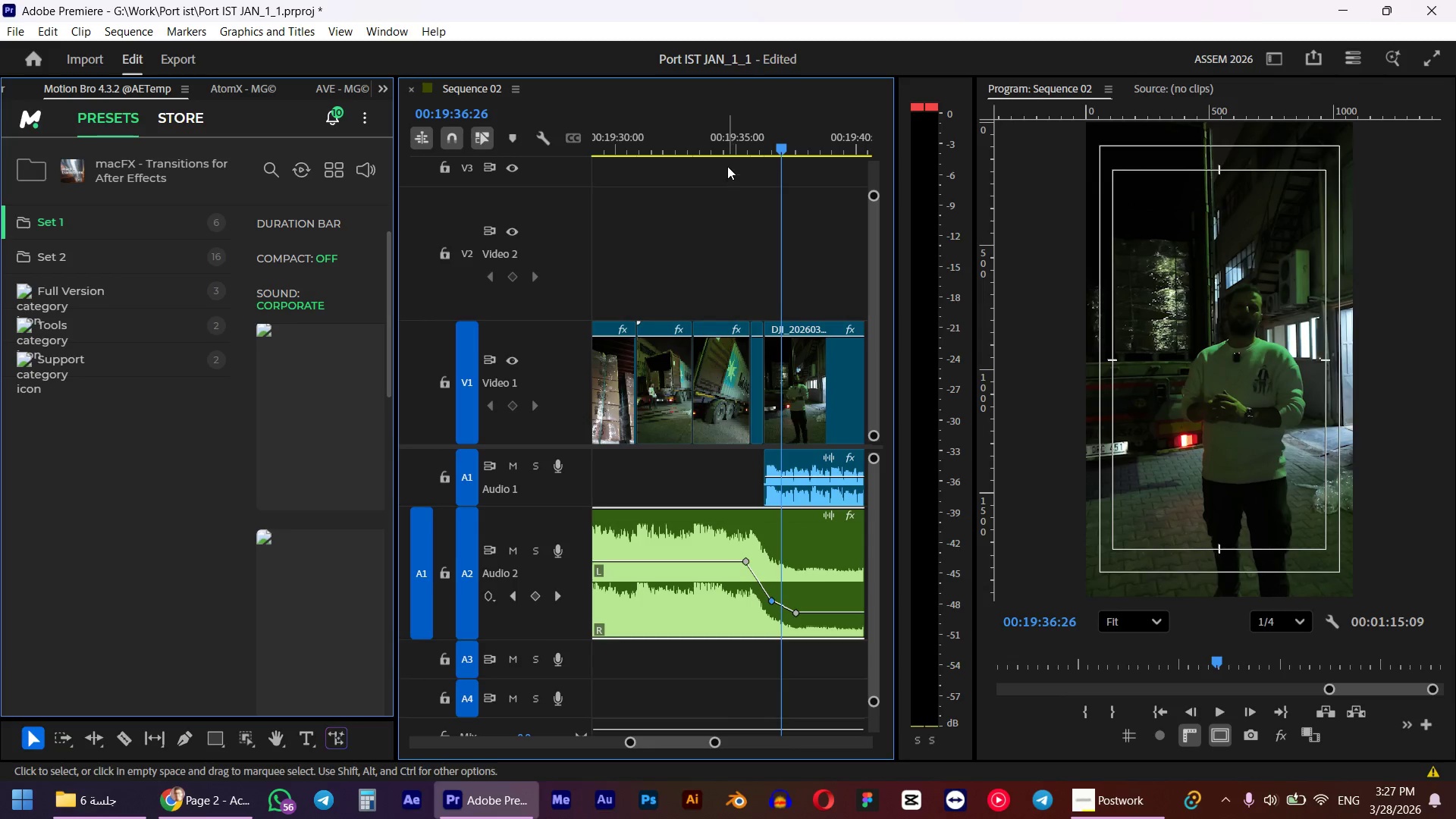 
left_click([726, 128])
 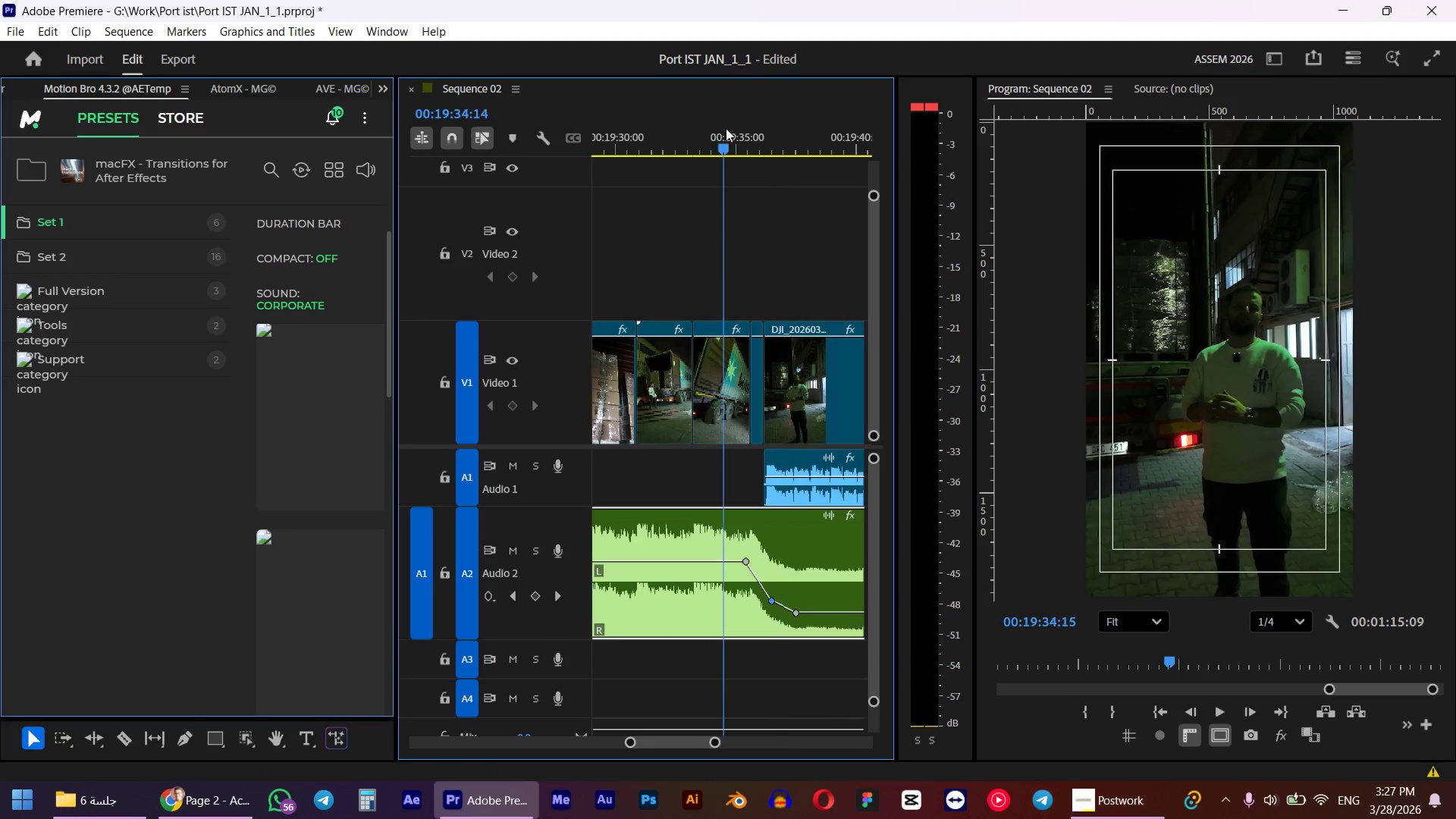 
key(Space)
 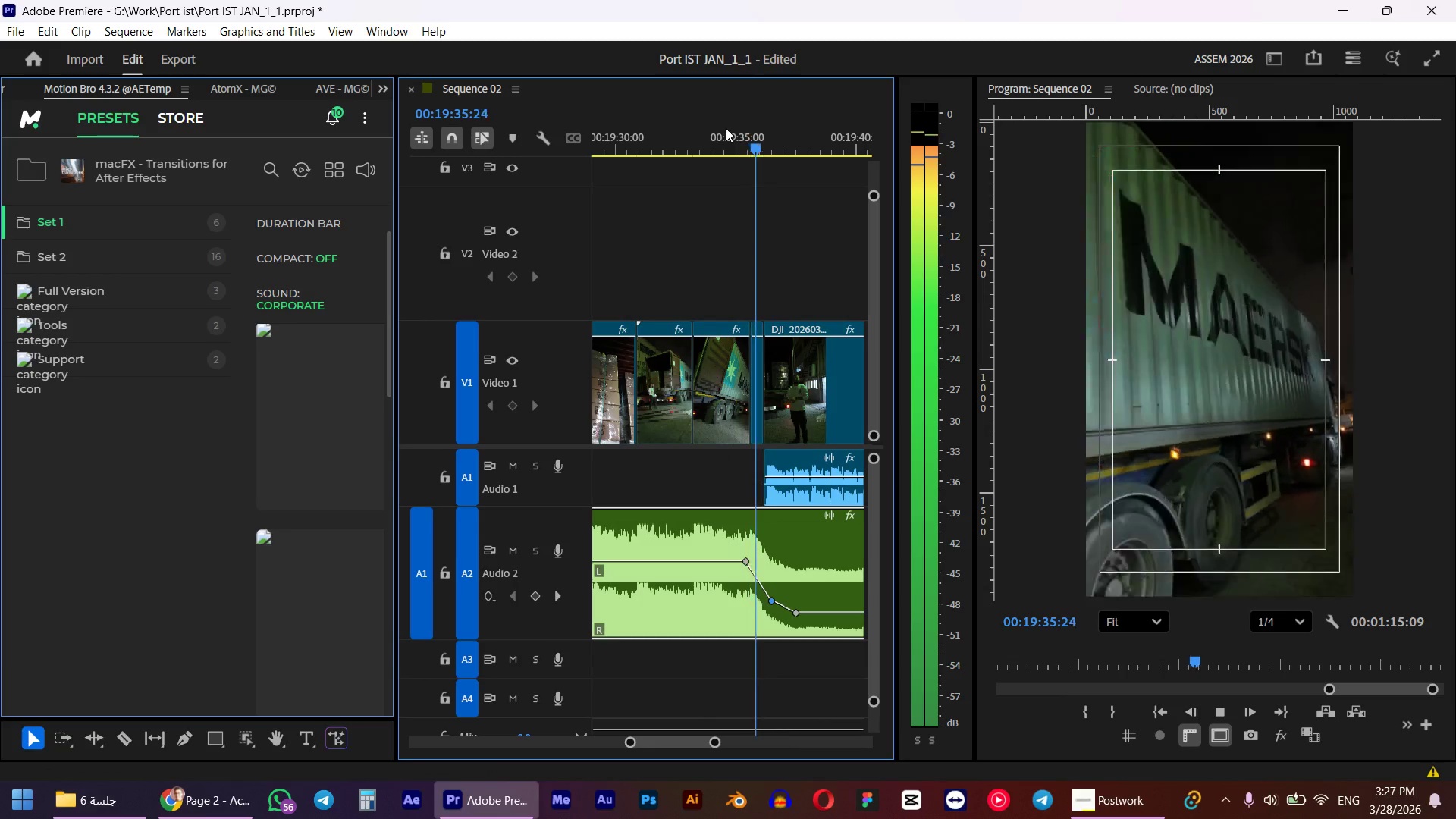 
key(Space)
 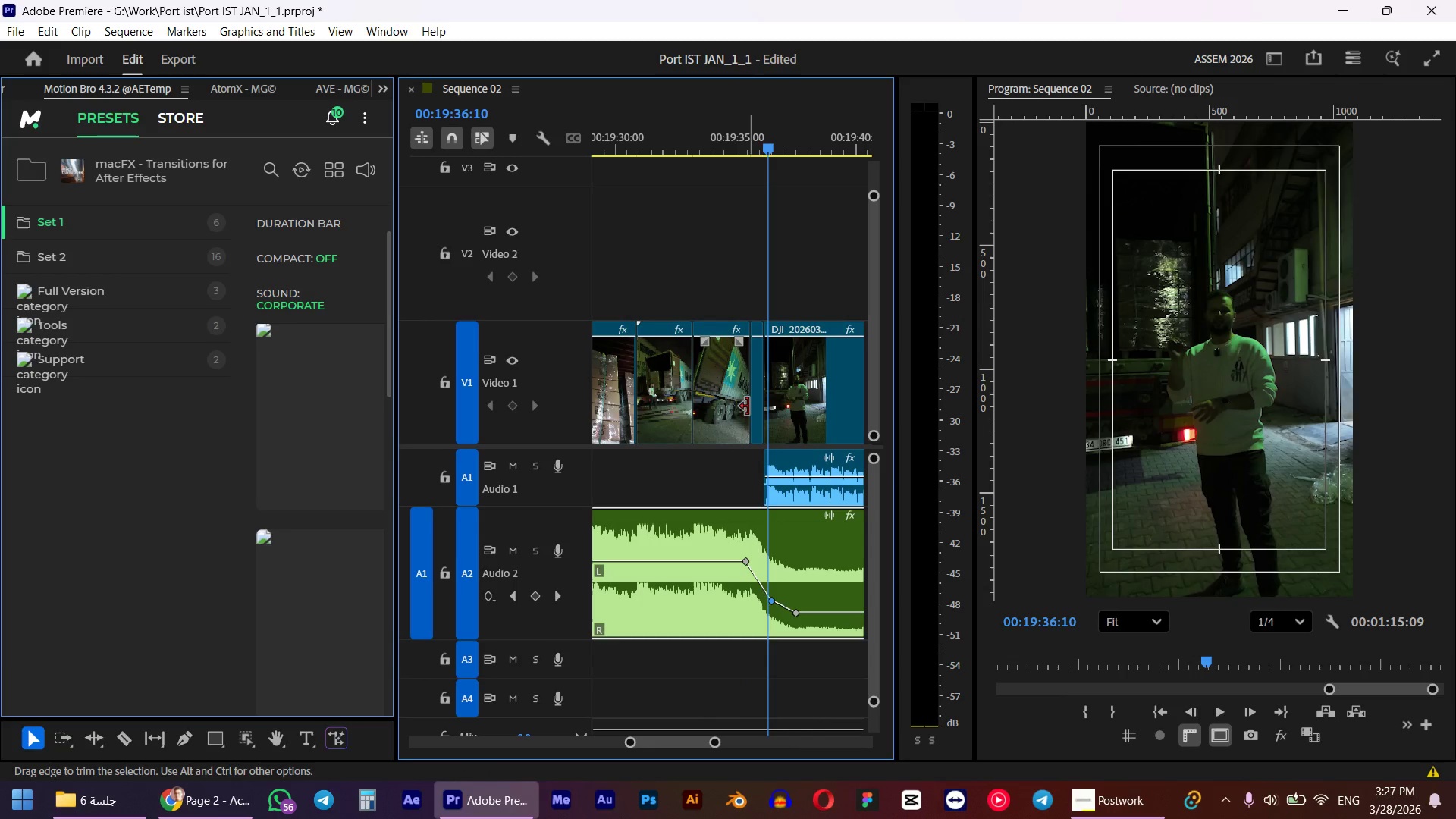 
hold_key(key=AltLeft, duration=0.44)
scroll: coordinate [753, 407], scroll_direction: up, amount: 4.0
 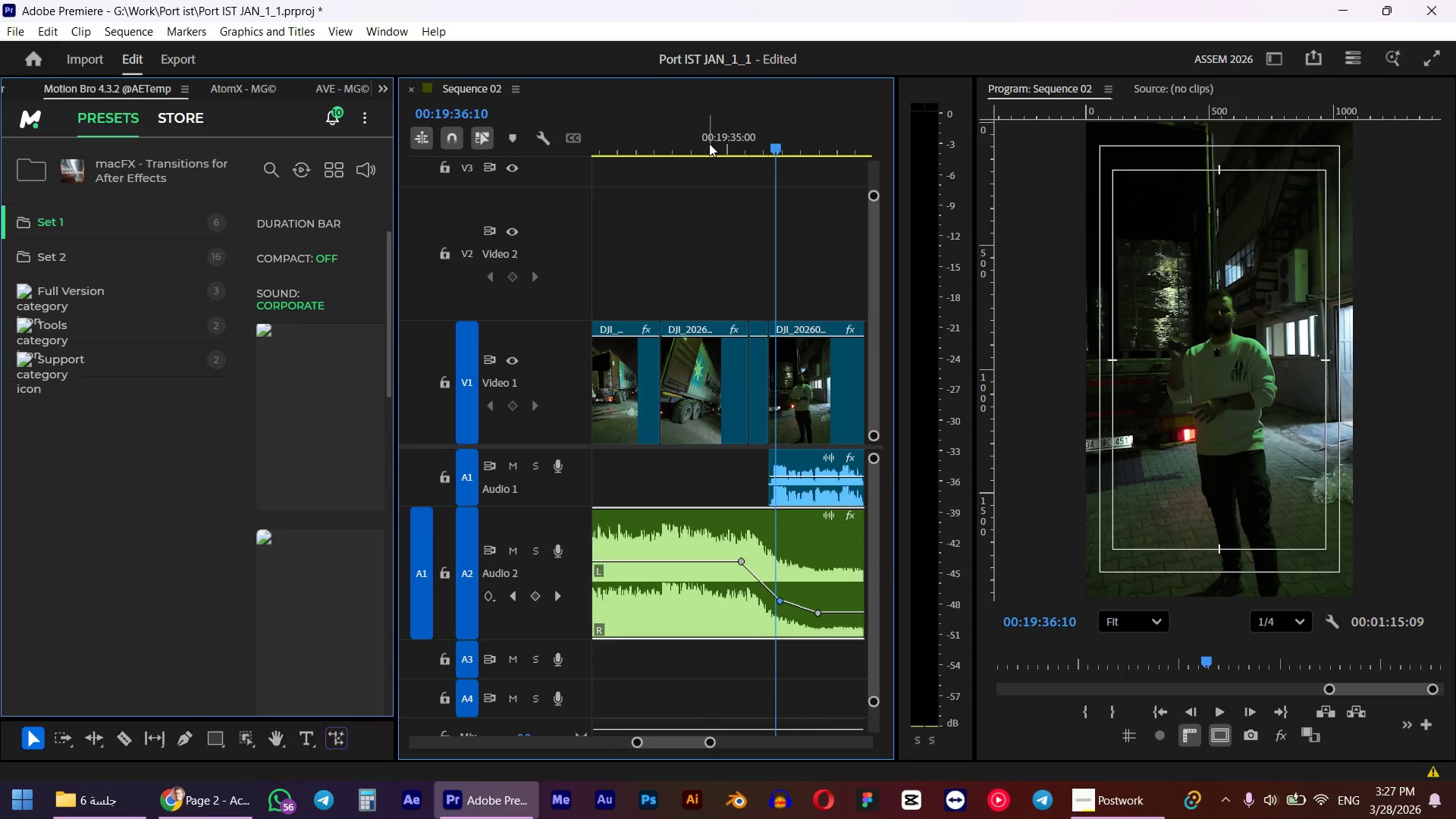 
left_click([709, 143])
 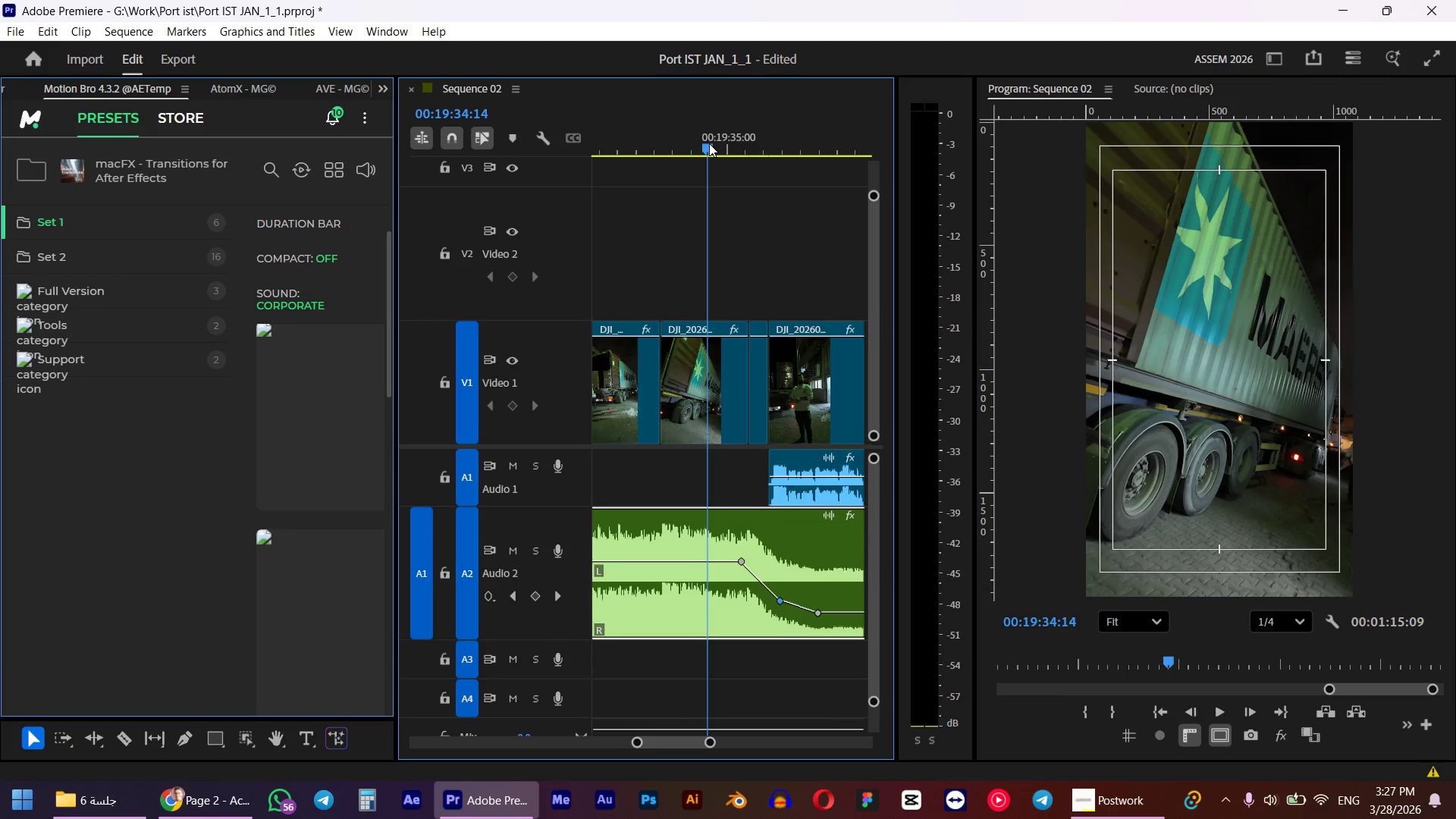 
key(Space)
 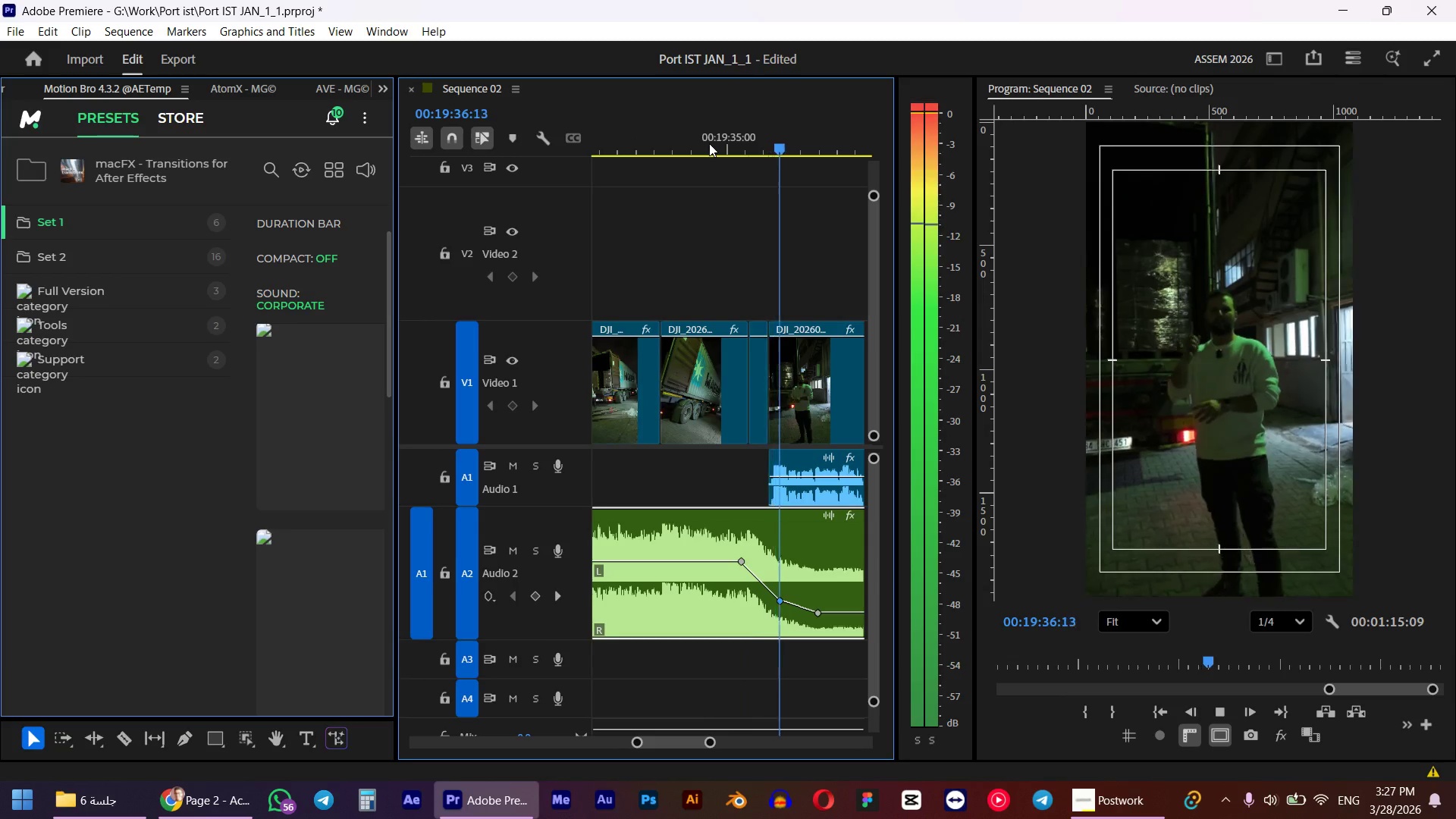 
hold_key(key=AltLeft, duration=1.45)
scroll: coordinate [757, 350], scroll_direction: down, amount: 16.0
 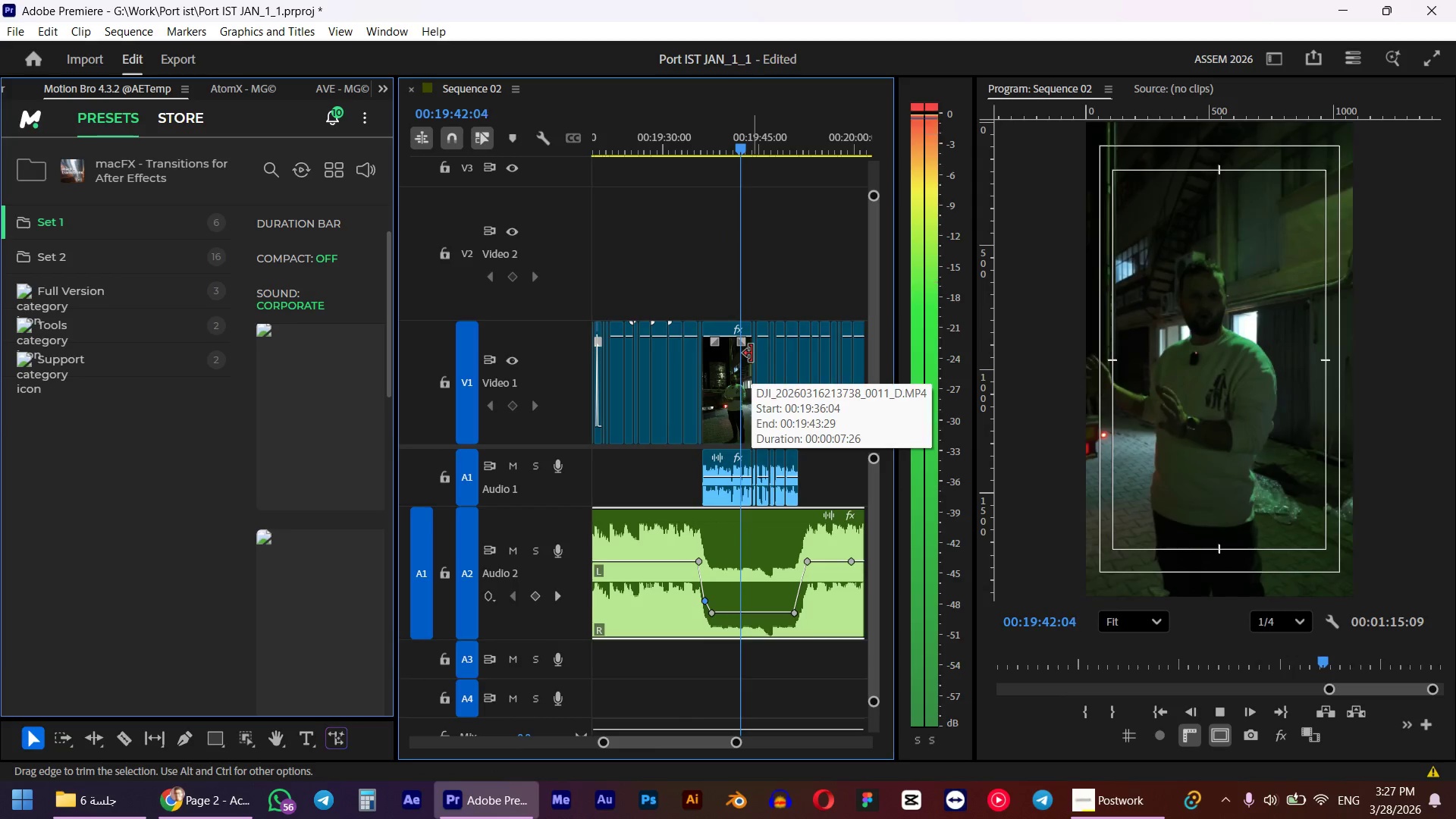 
mouse_move([803, 488])
 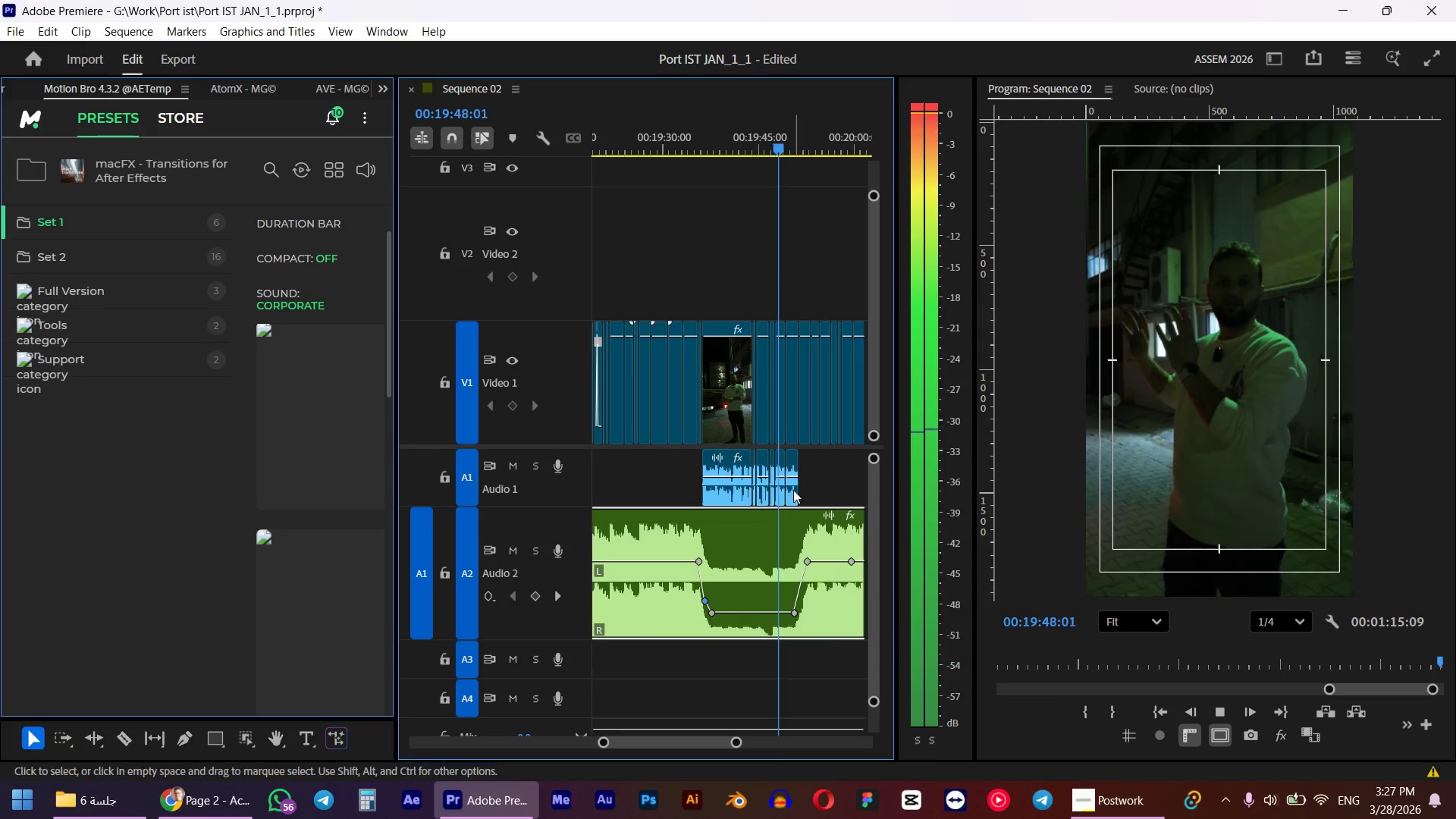 
key(Space)
 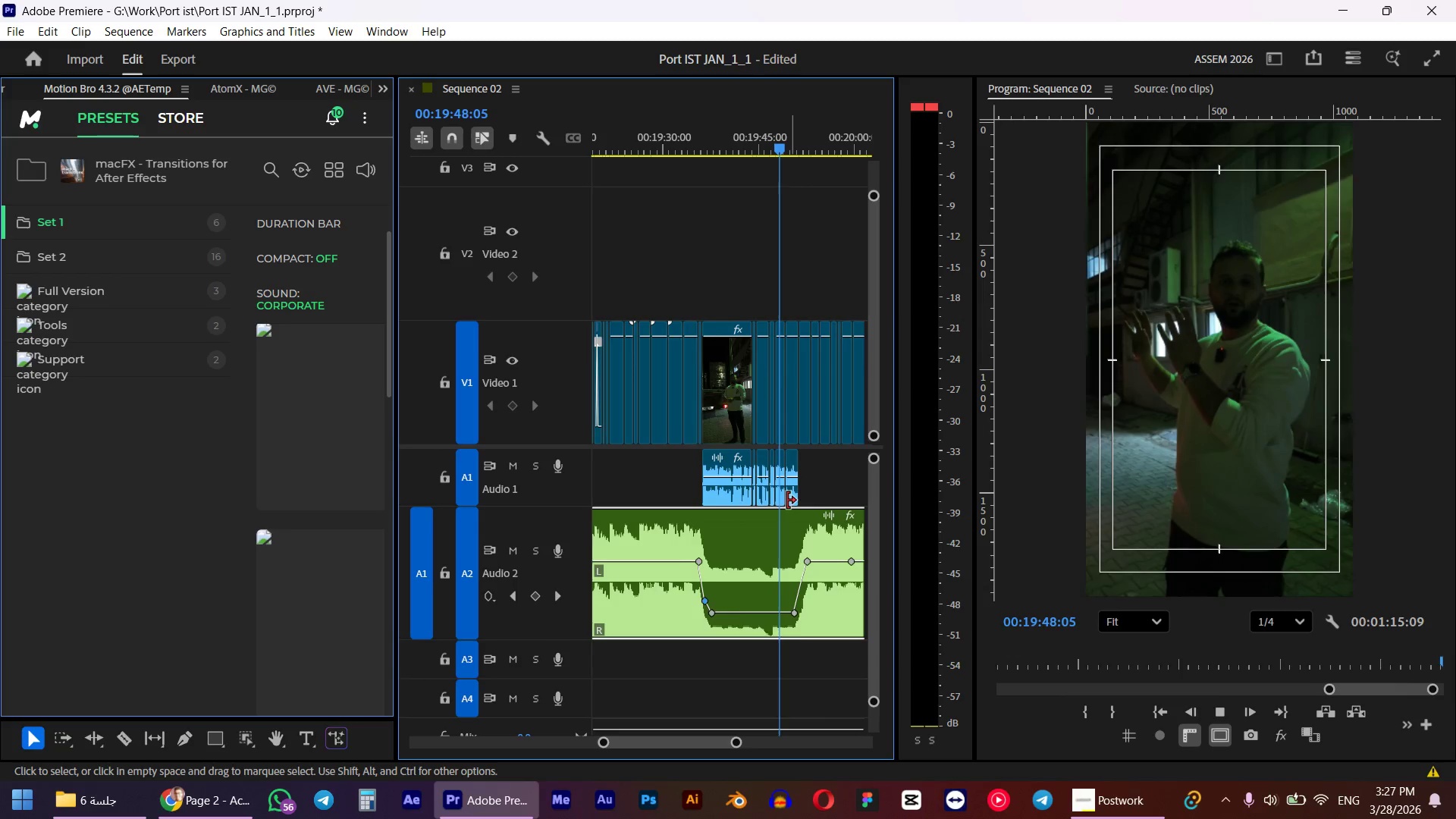 
scroll: coordinate [783, 504], scroll_direction: none, amount: 0.0
 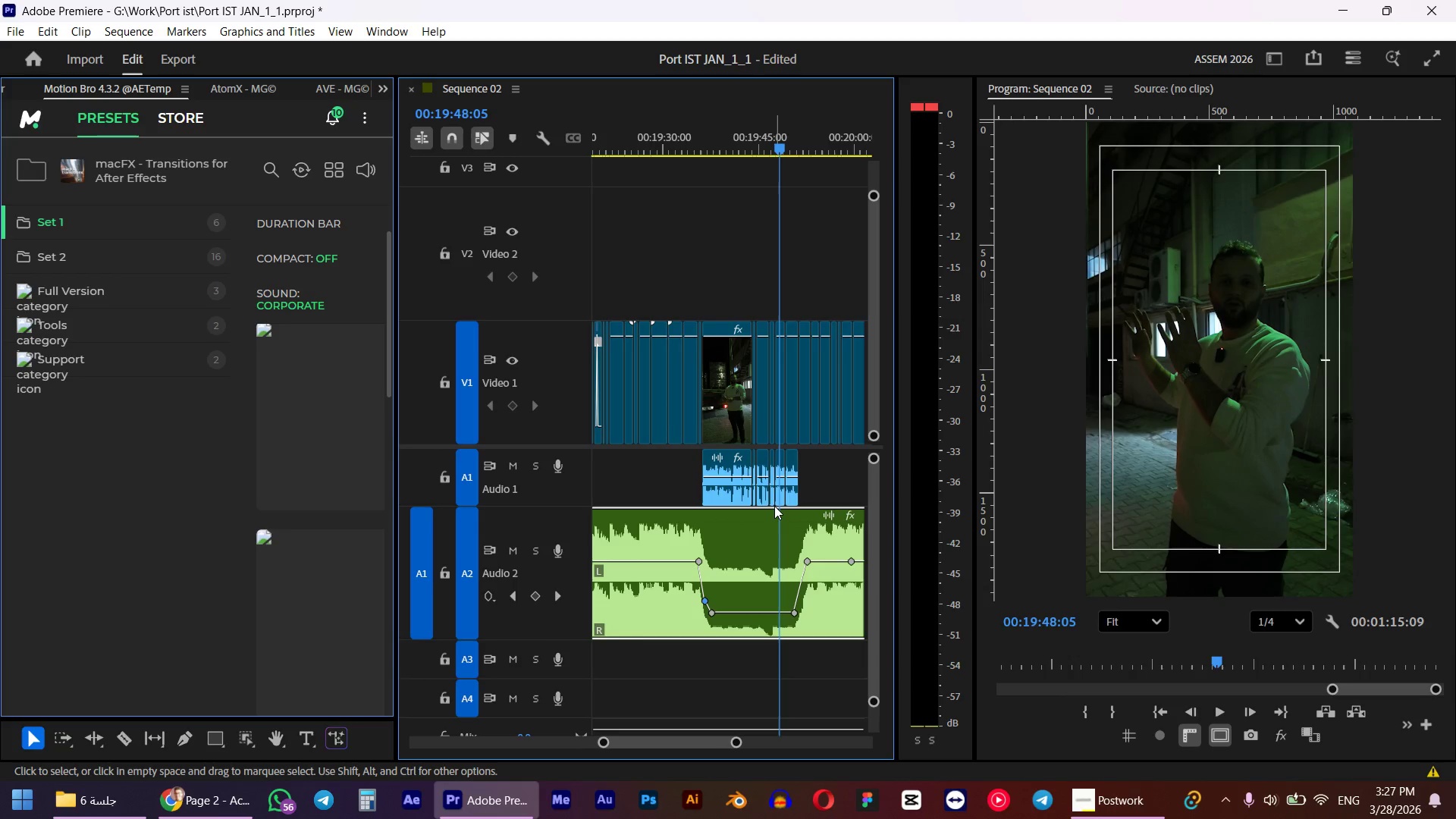 
hold_key(key=AltLeft, duration=1.44)
scroll: coordinate [747, 489], scroll_direction: up, amount: 20.0
 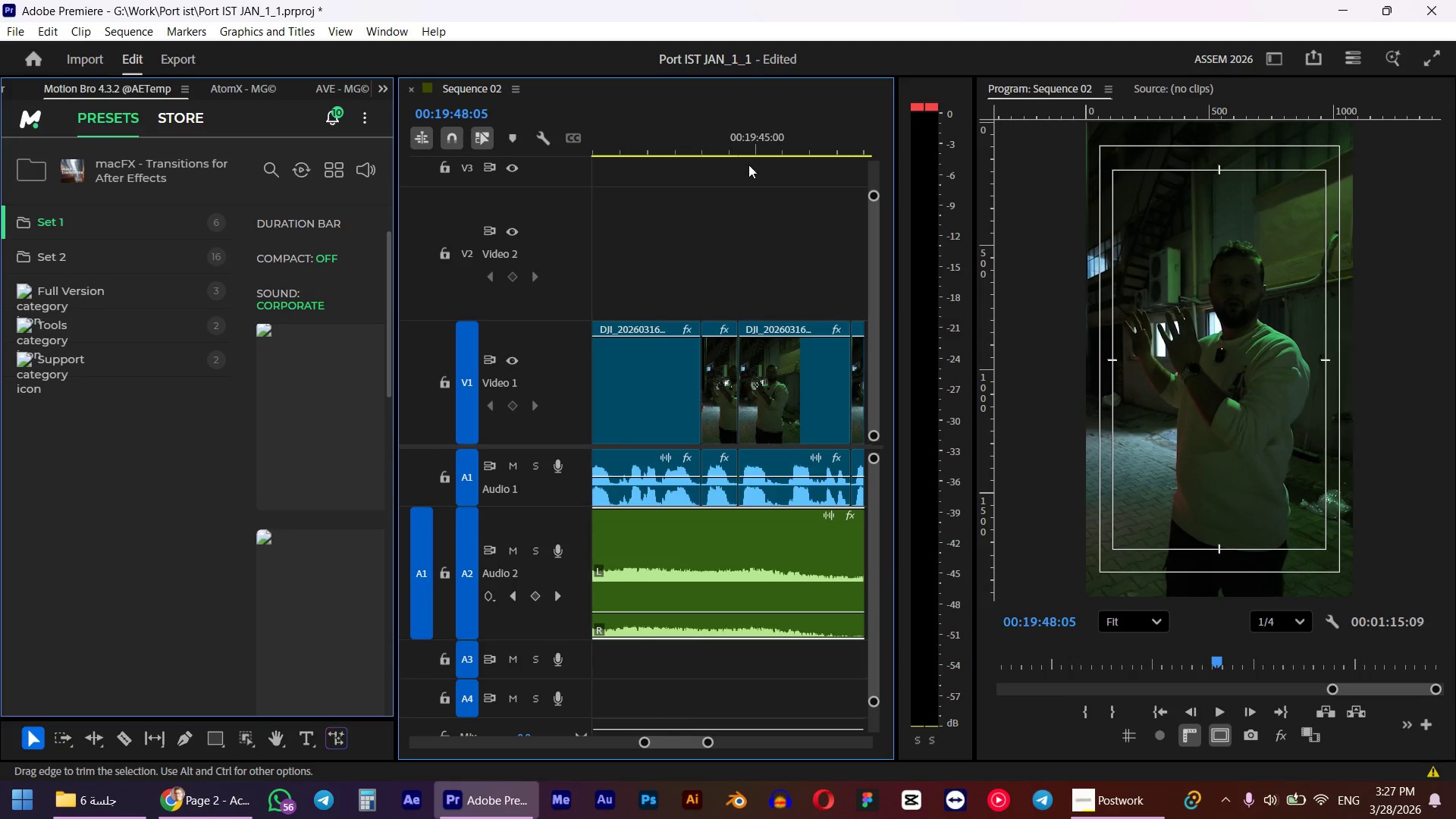 
left_click([739, 149])
 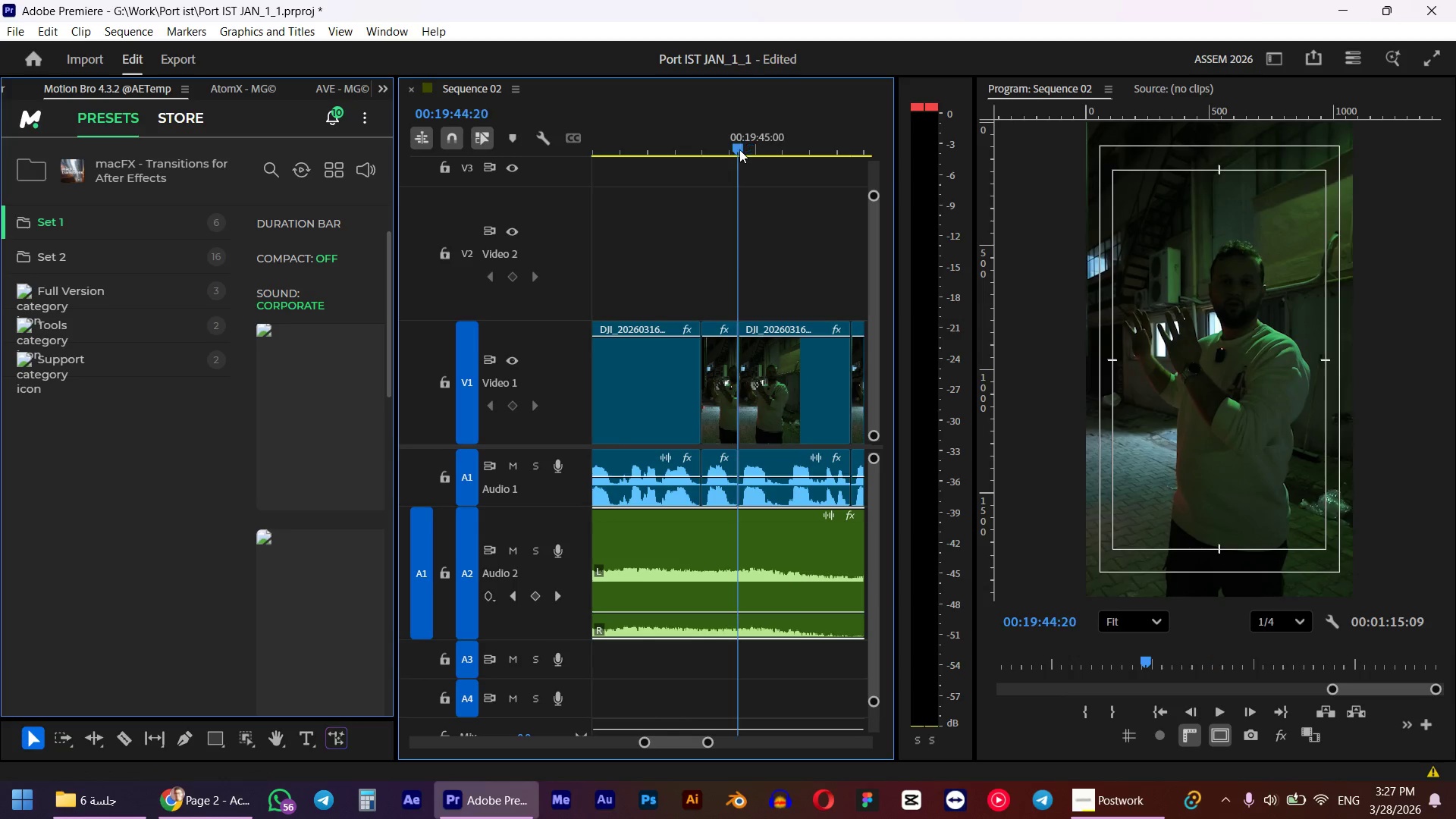 
key(Space)
 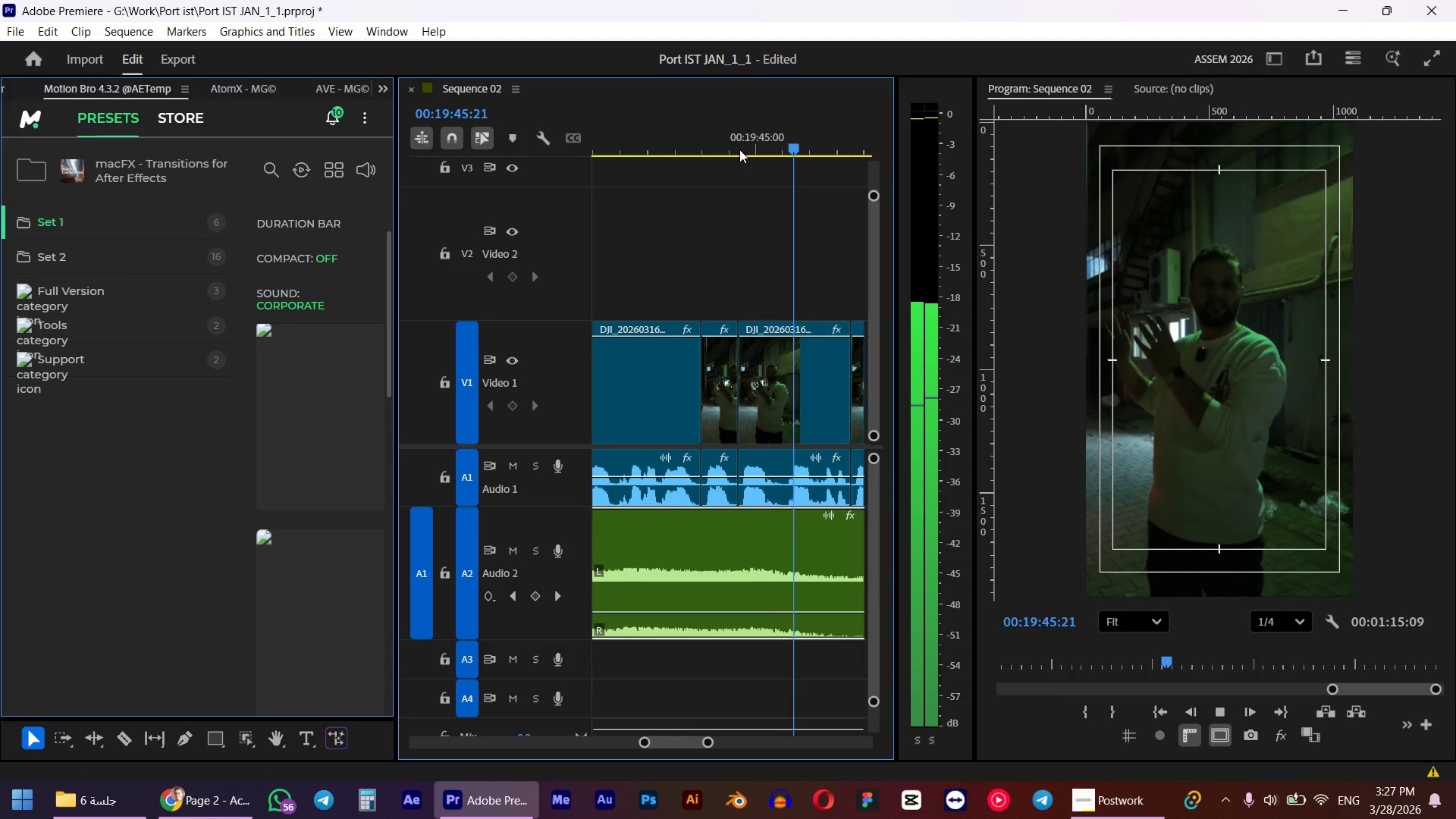 
key(Space)
 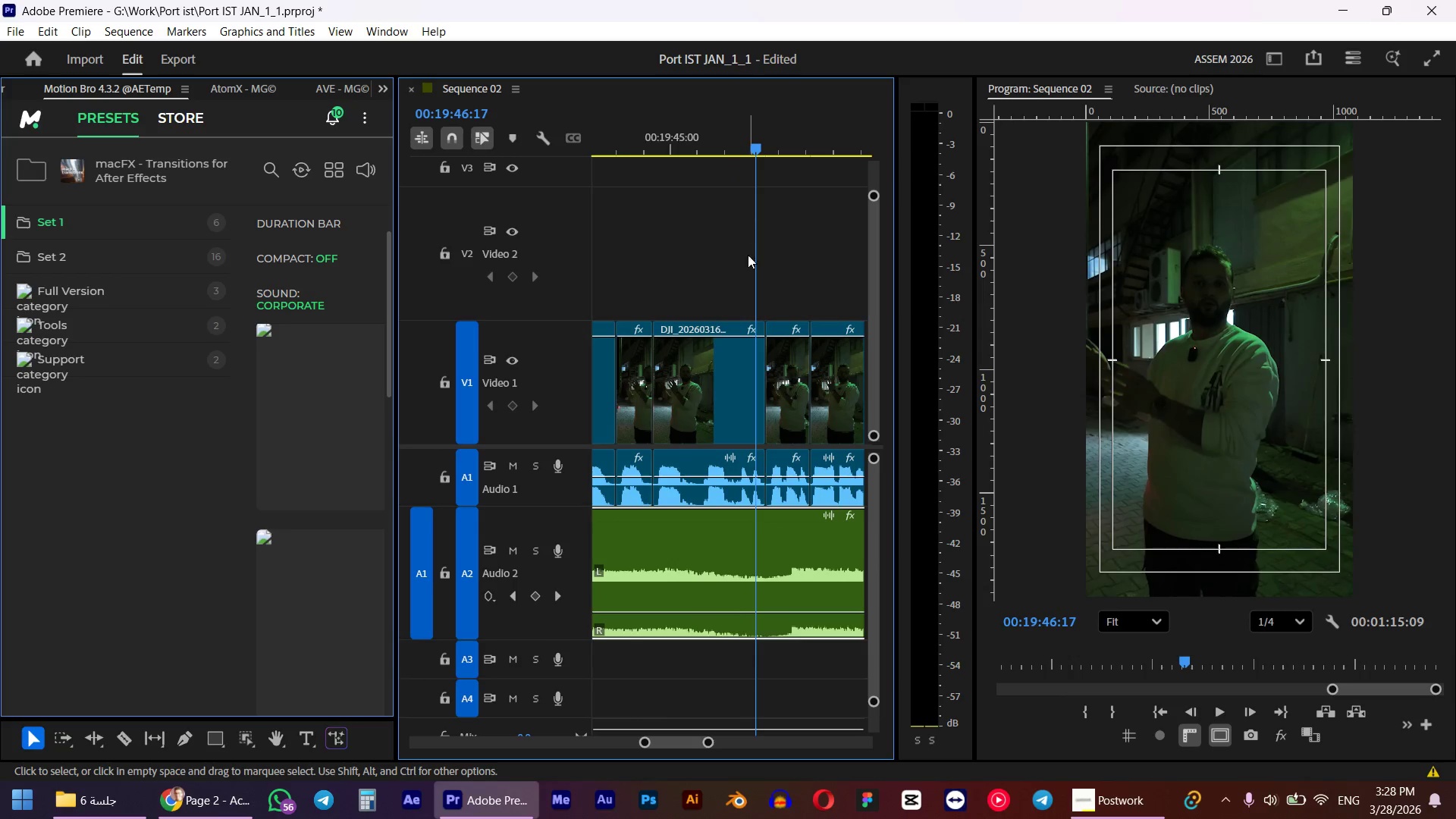 
scroll: coordinate [733, 177], scroll_direction: down, amount: 3.0
 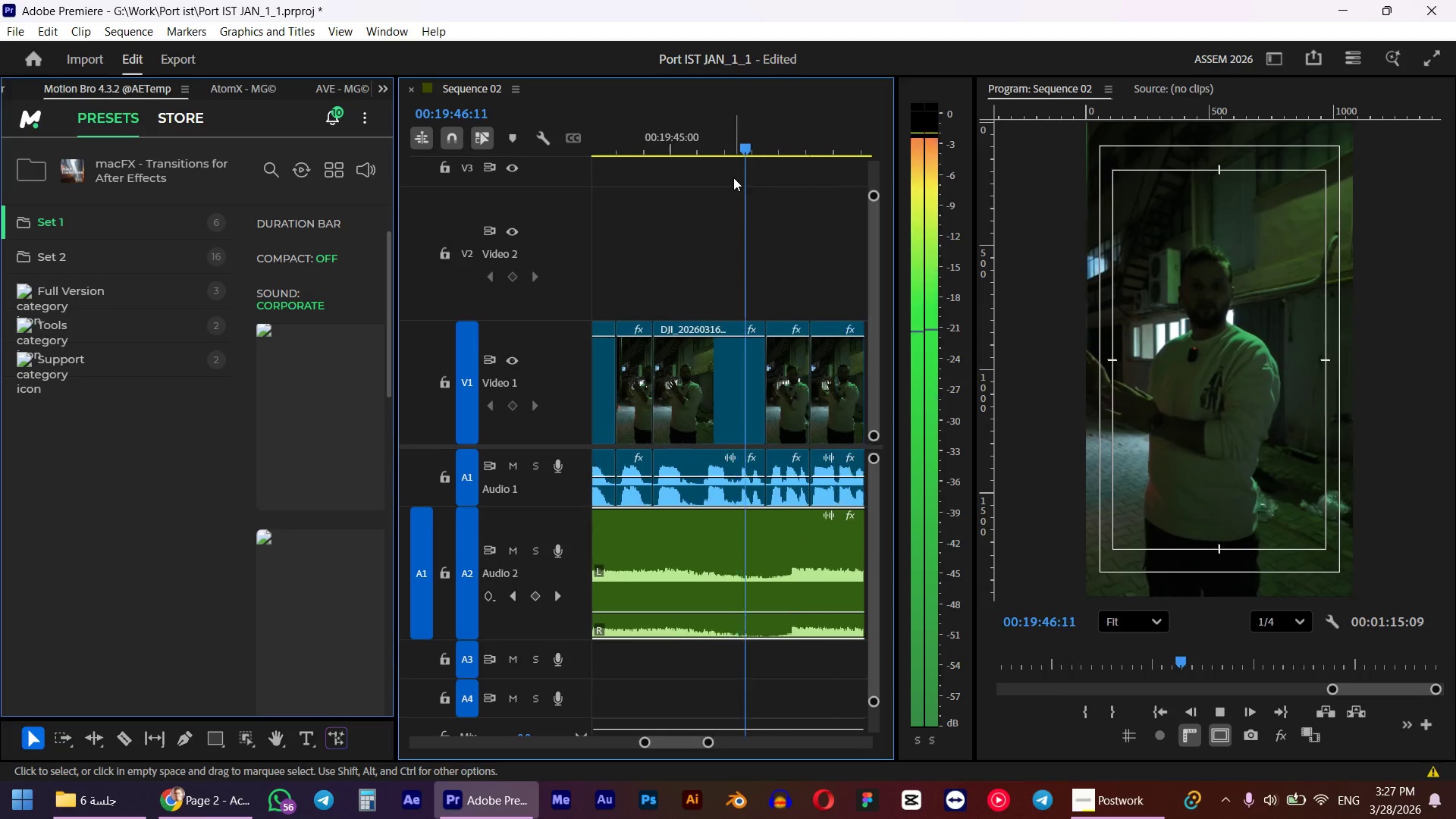 
hold_key(key=AltLeft, duration=0.38)
scroll: coordinate [749, 293], scroll_direction: up, amount: 4.0
 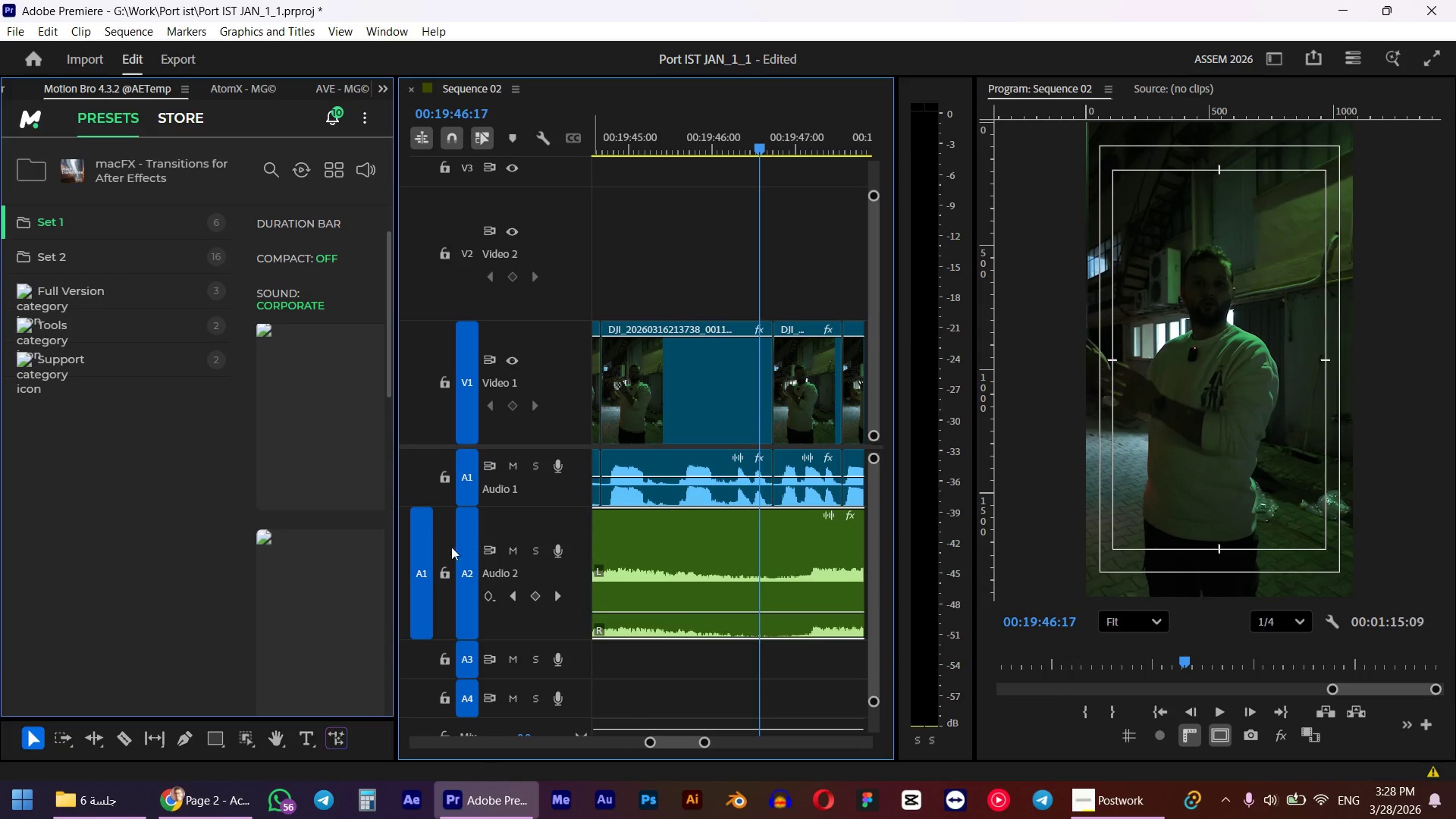 
left_click([443, 580])
 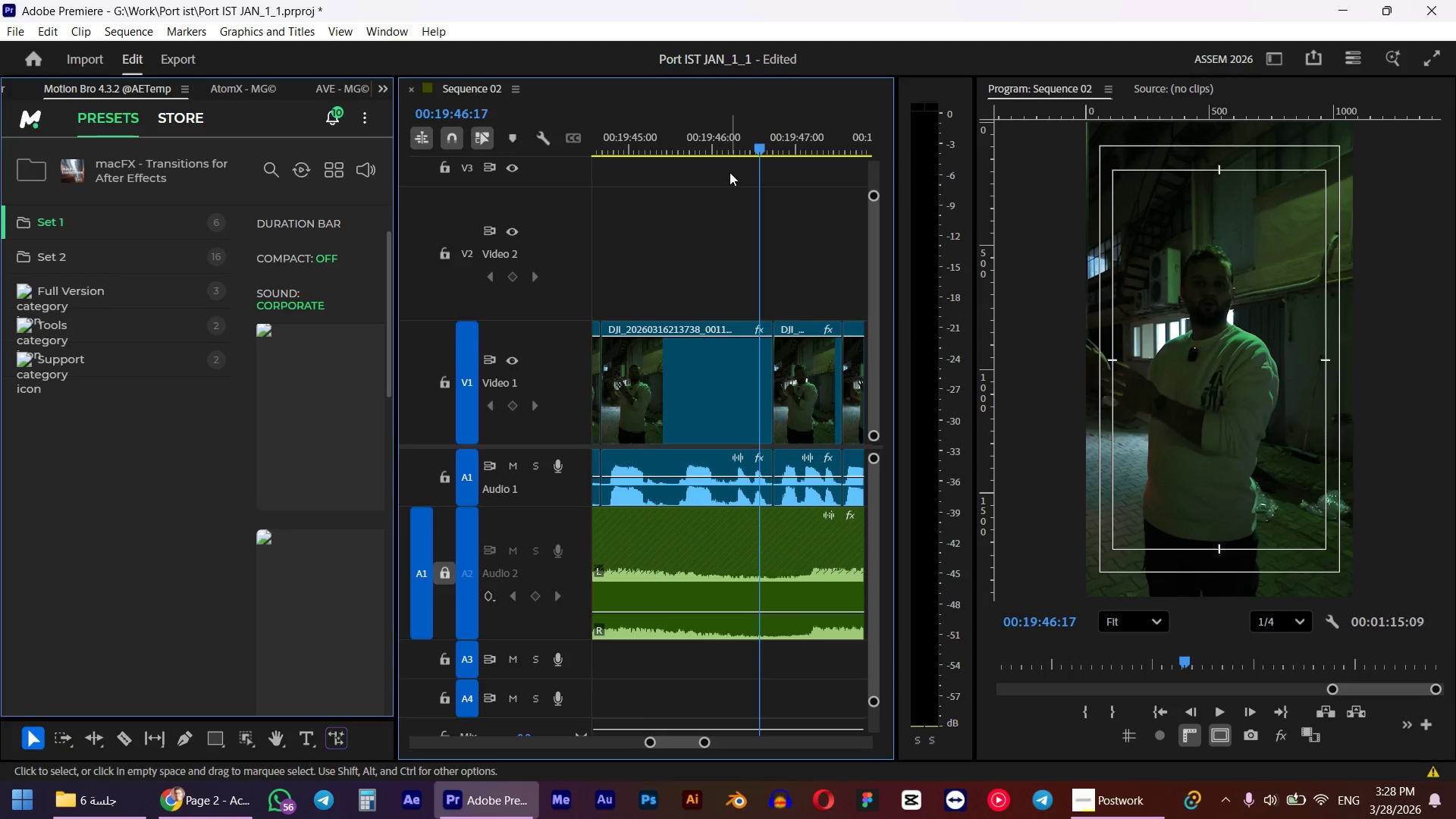 
left_click([698, 134])
 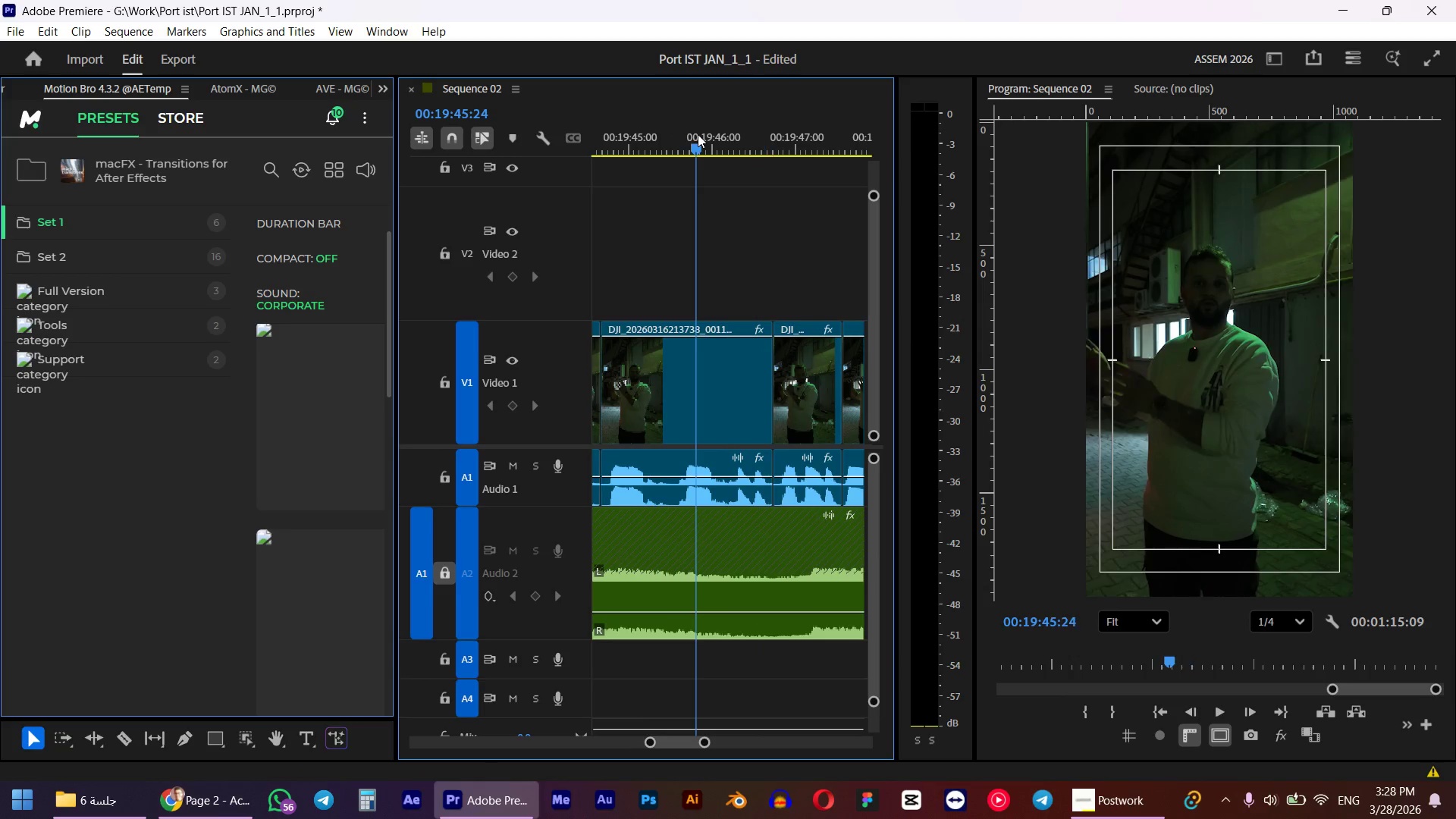 
key(Space)
 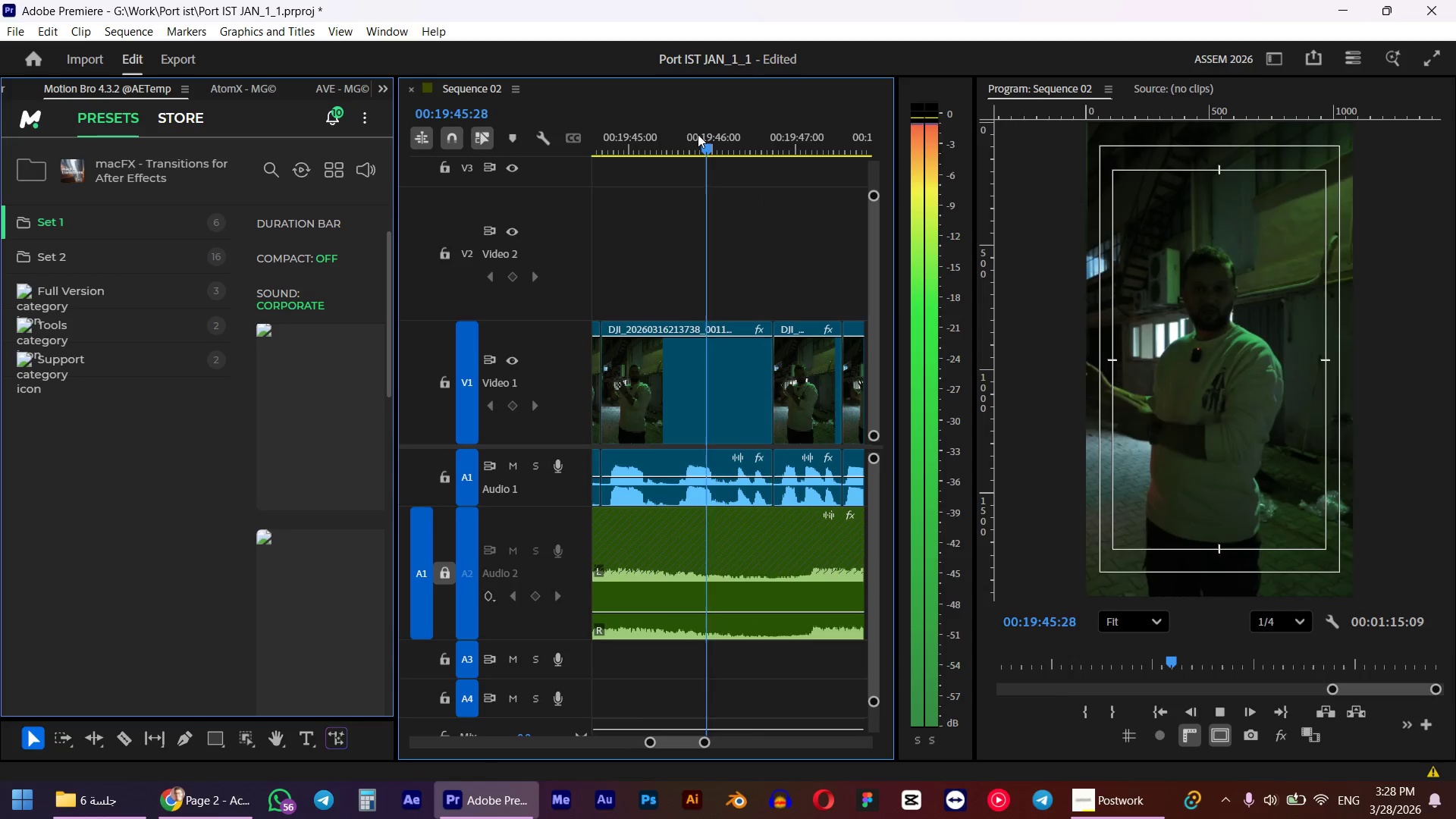 
key(Space)
 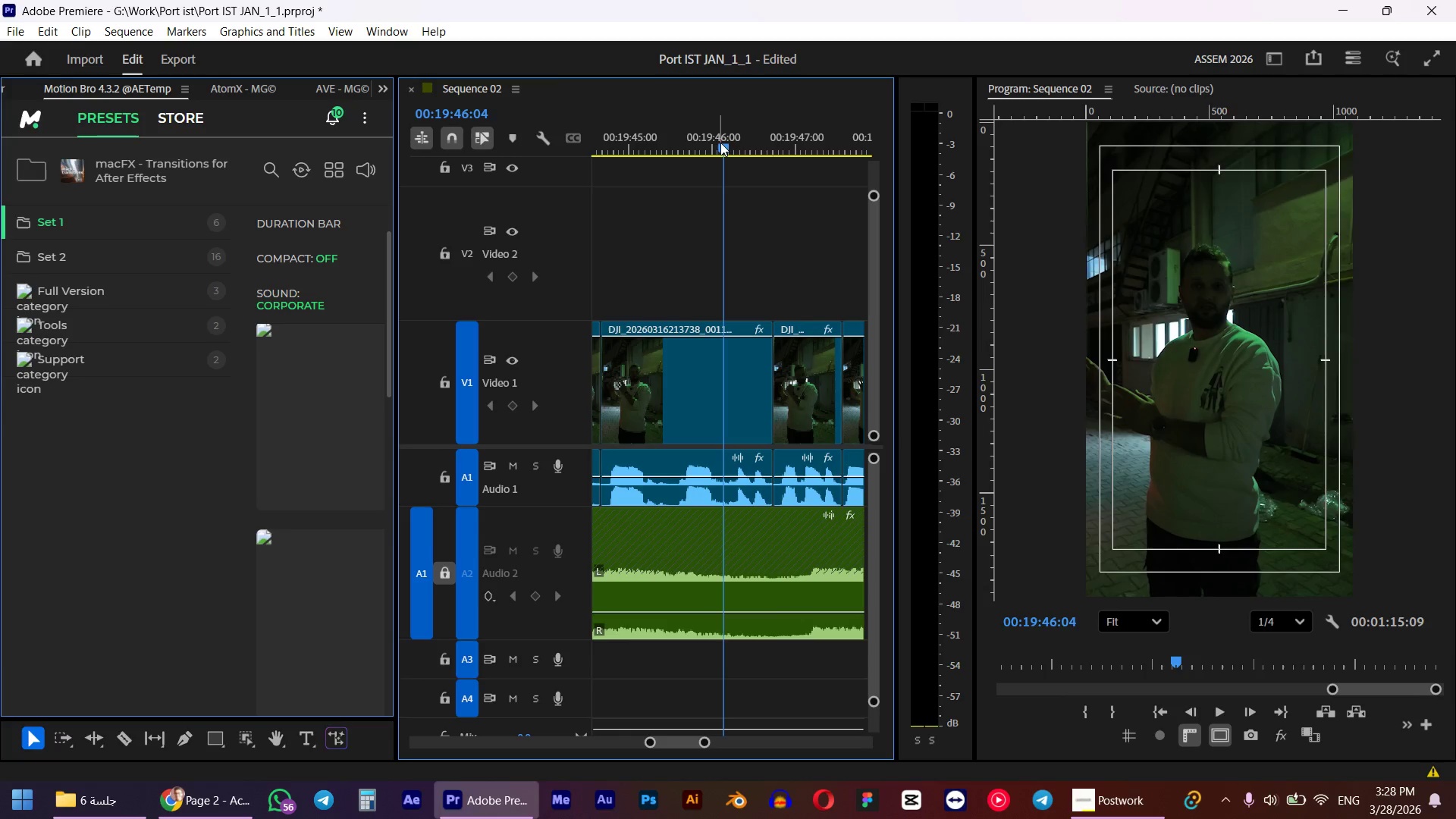 
left_click_drag(start_coordinate=[714, 141], to_coordinate=[694, 141])
 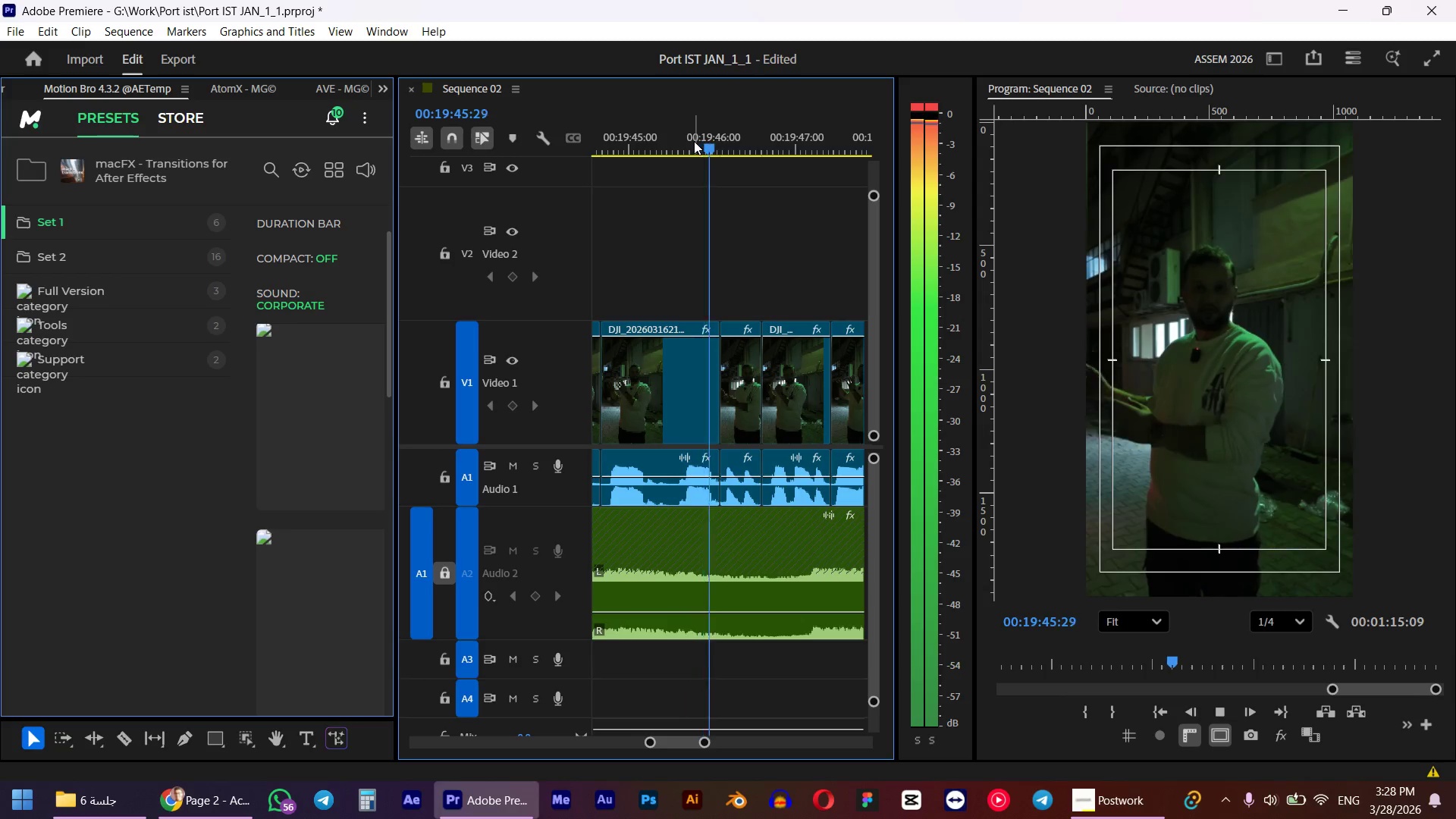 
key(W)
 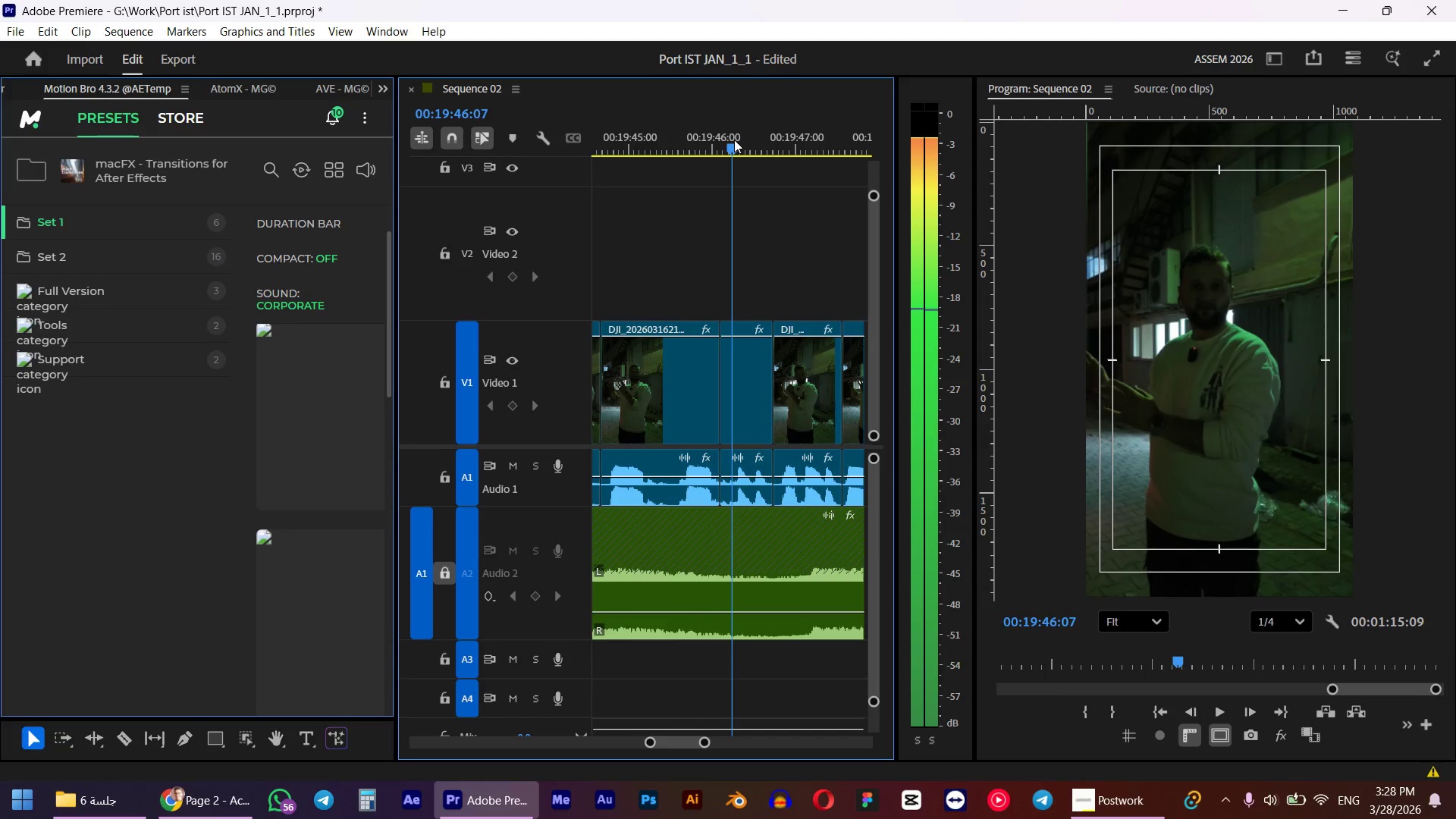 
key(Q)
 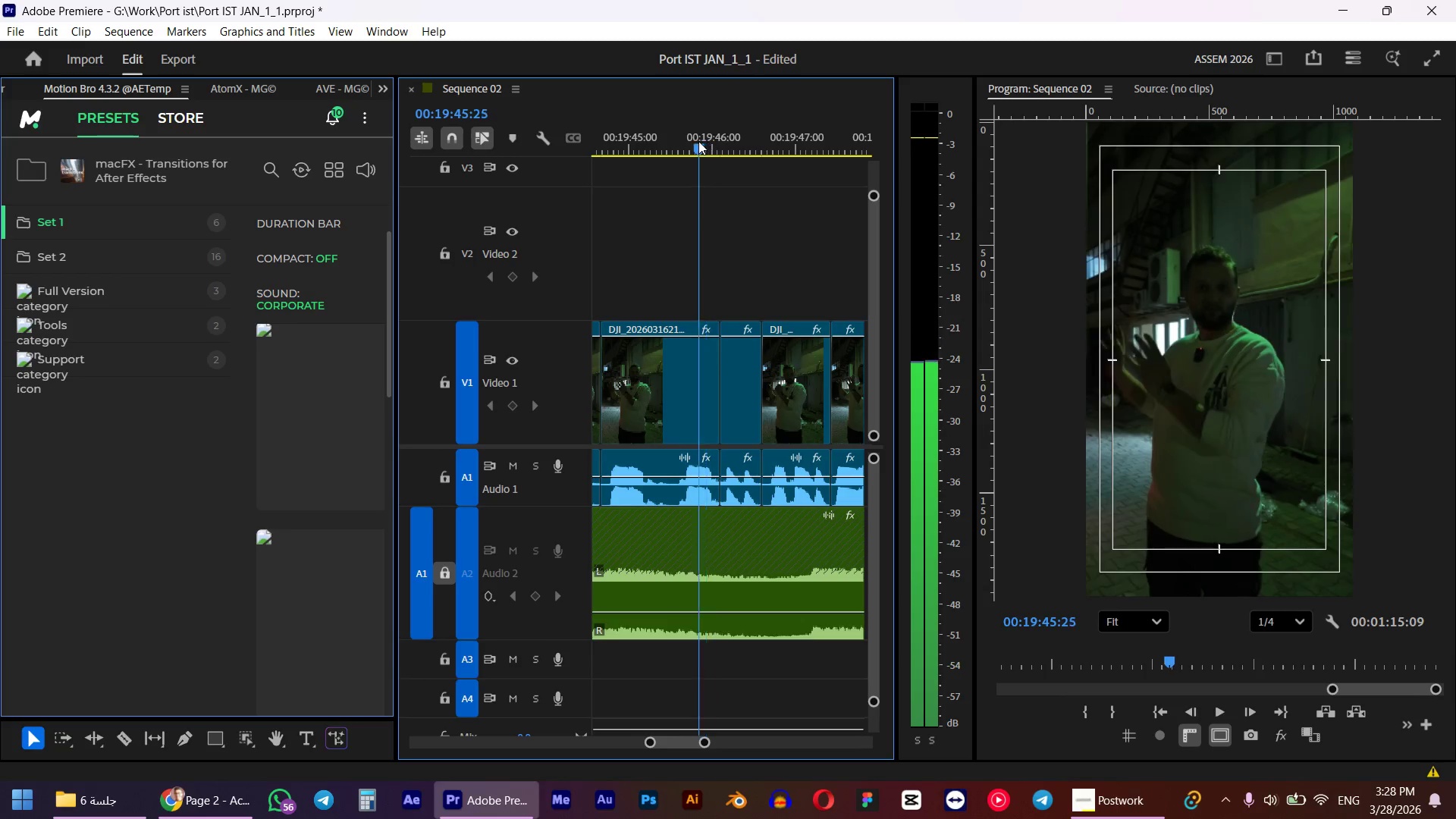 
key(Space)
 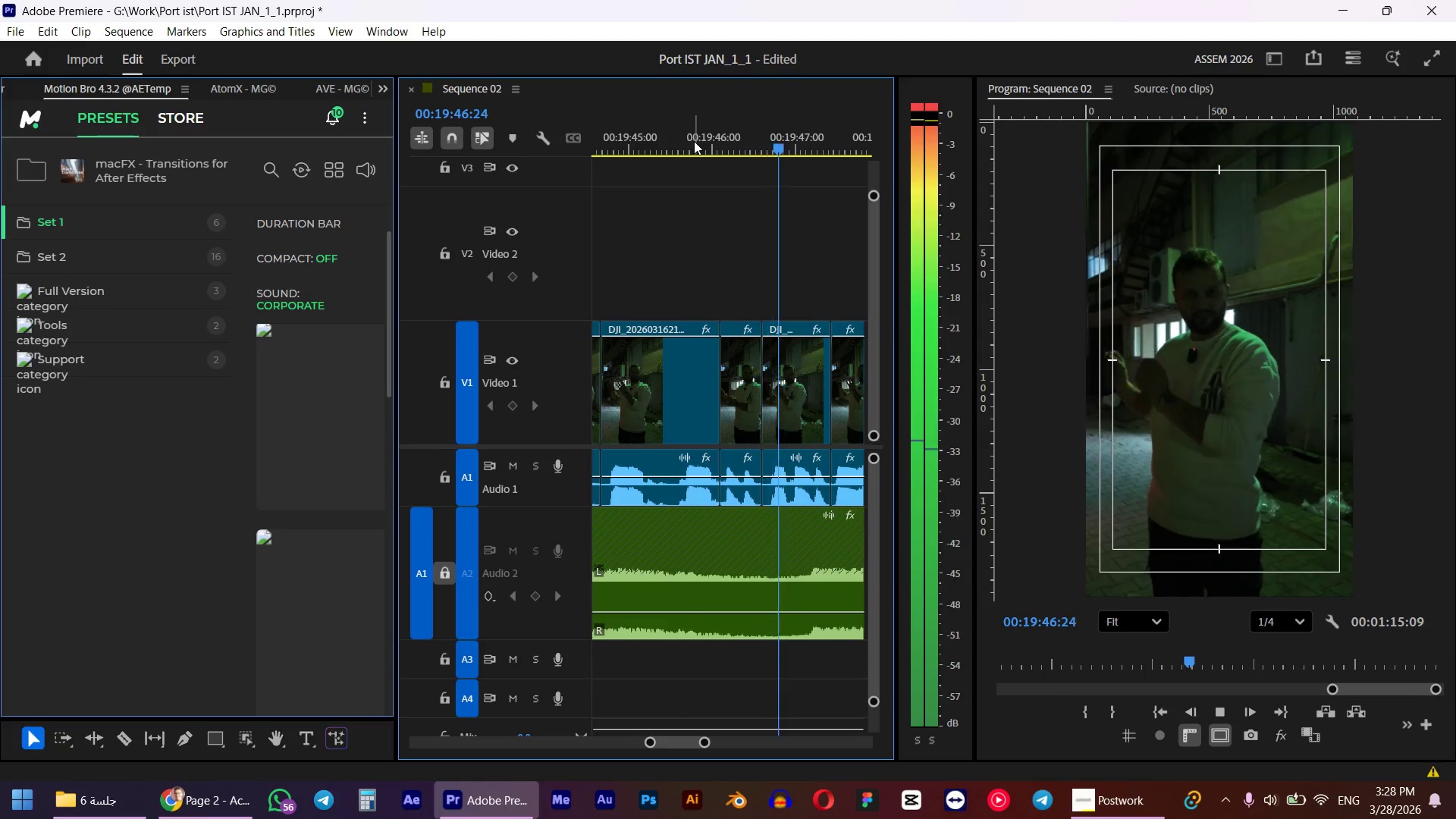 
hold_key(key=AltLeft, duration=1.5)
scroll: coordinate [711, 192], scroll_direction: down, amount: 6.0
 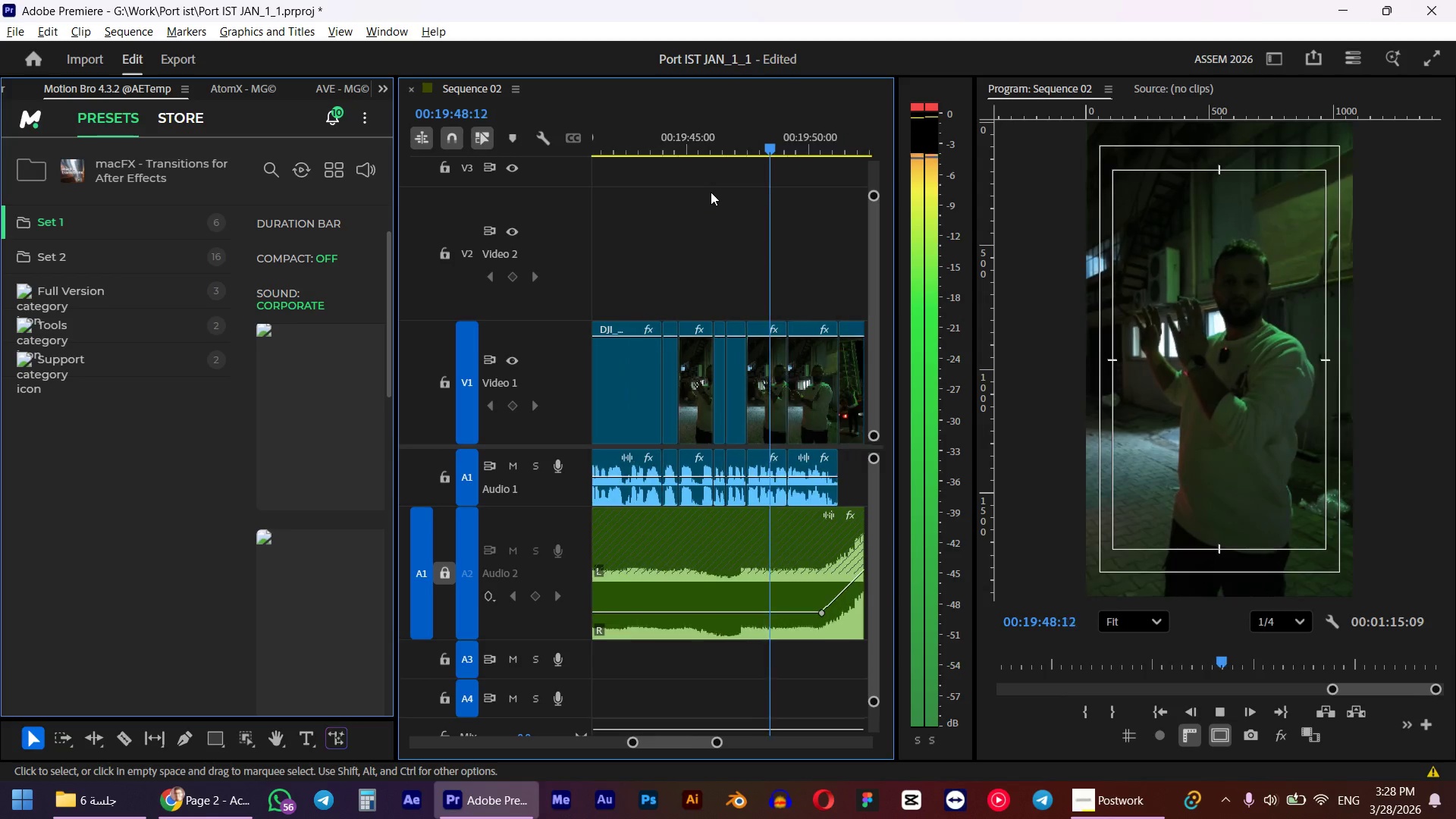 
hold_key(key=AltLeft, duration=1.53)
 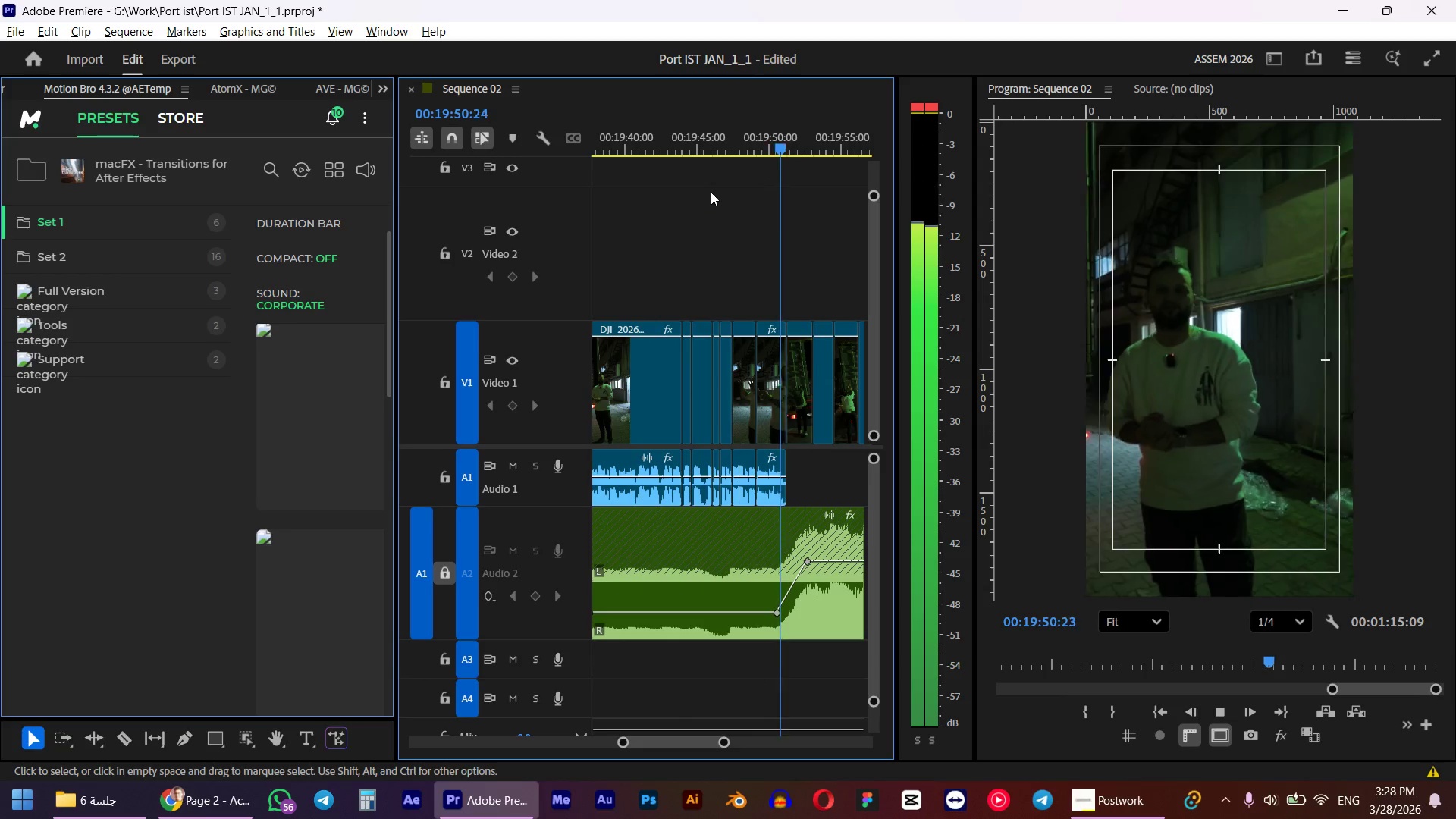 
hold_key(key=AltLeft, duration=1.5)
 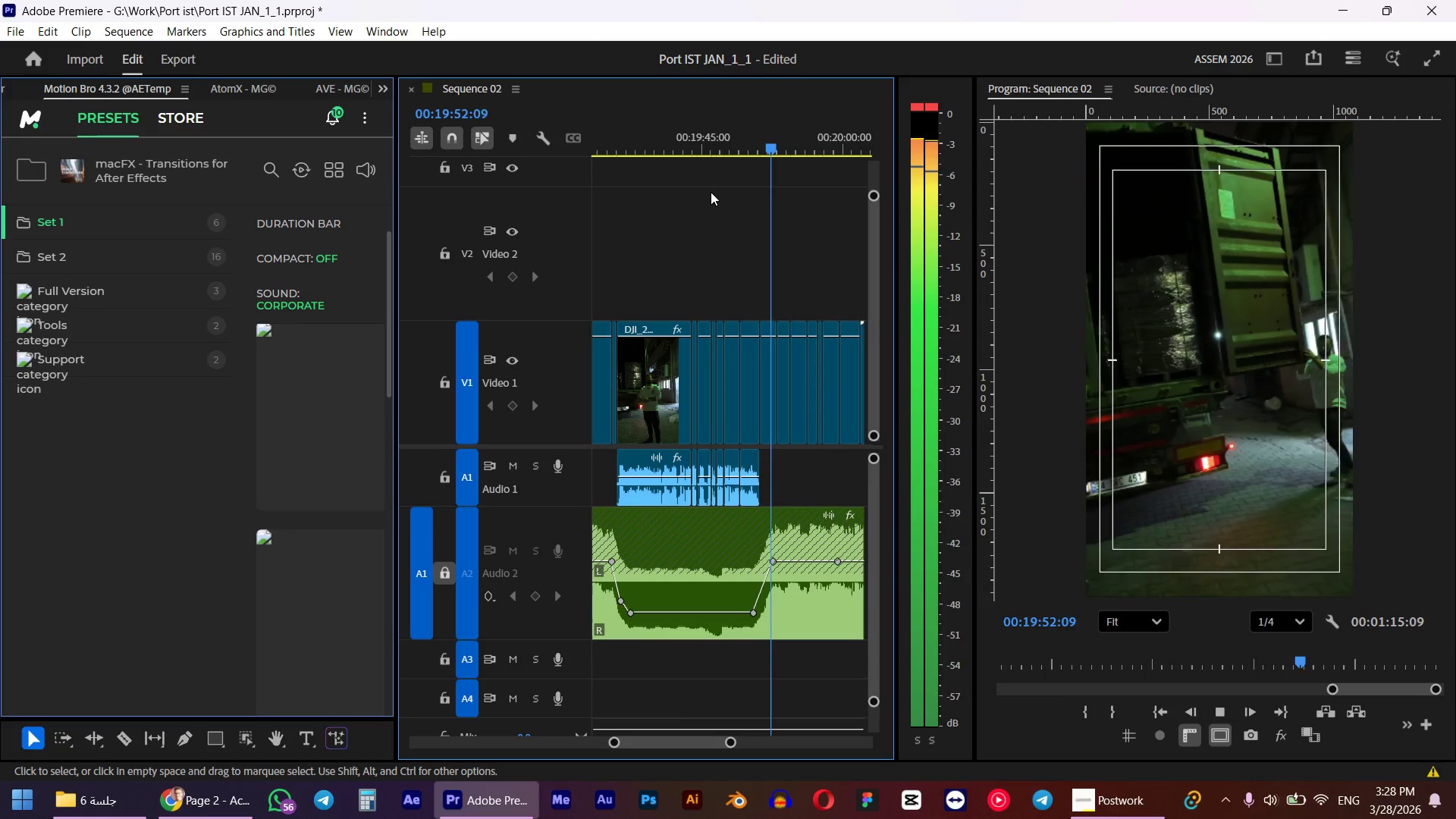 
key(Alt+AltLeft)
 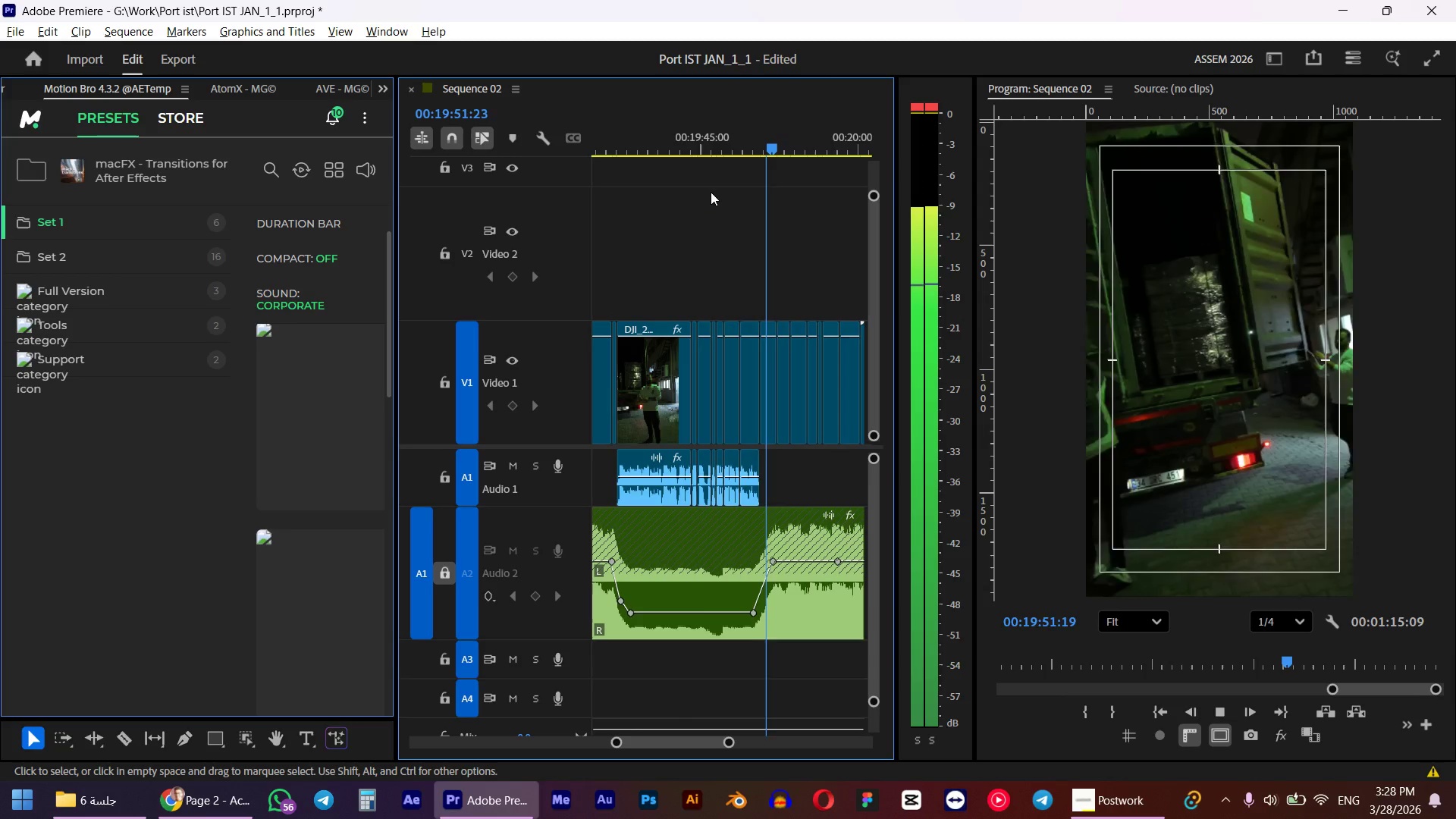 
key(Alt+AltLeft)
 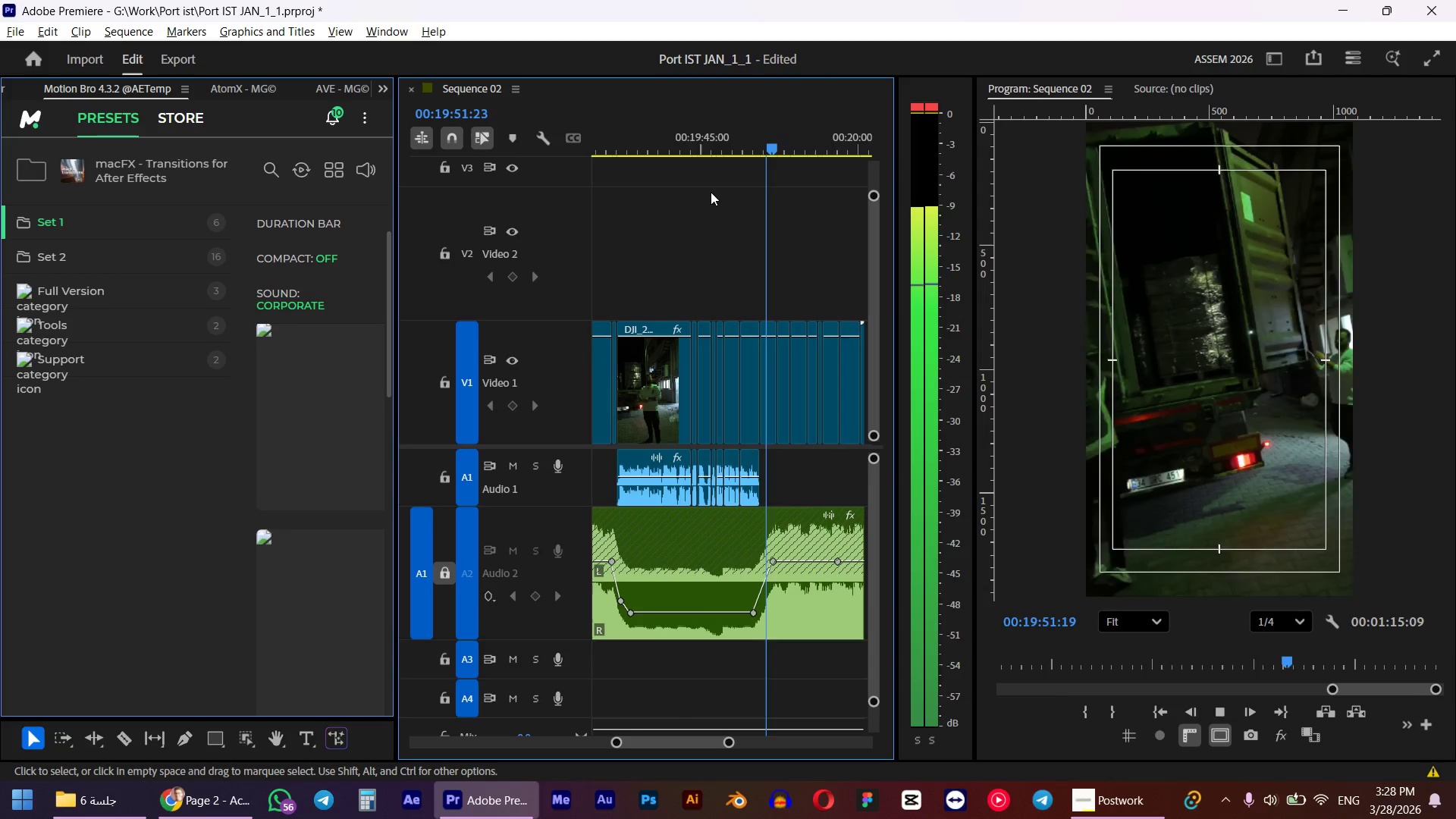 
key(Alt+AltLeft)
 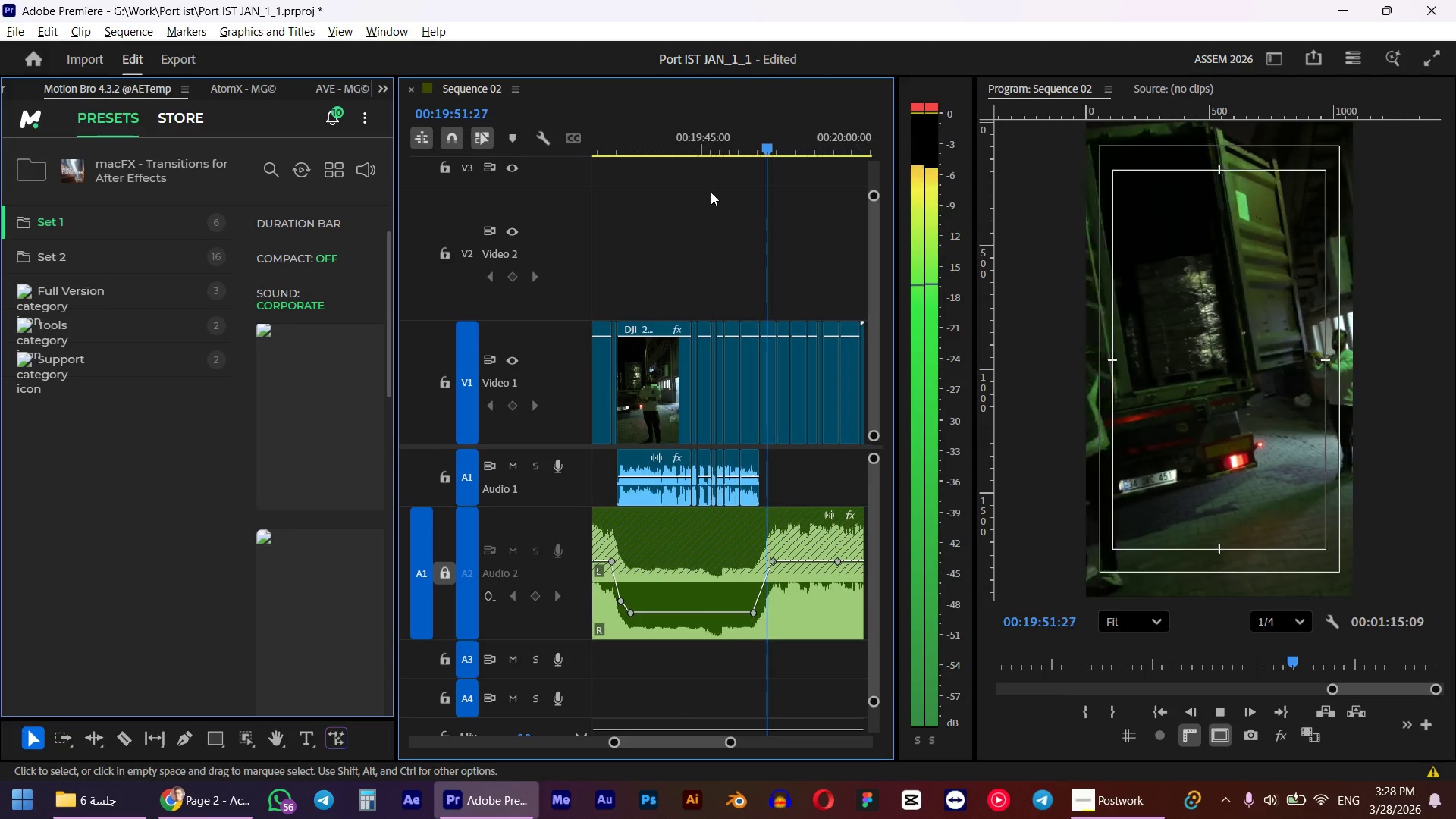 
key(Alt+AltLeft)
 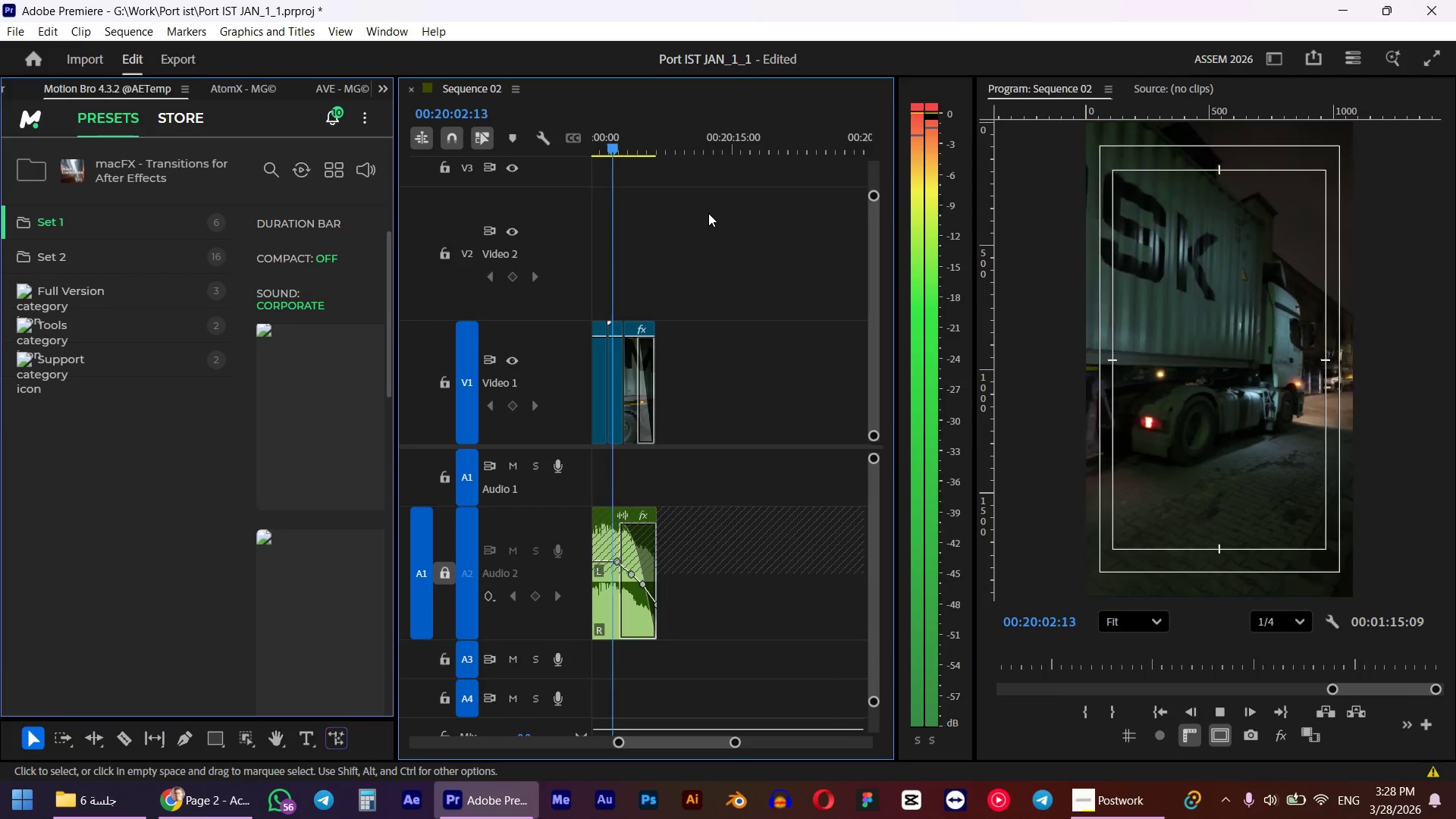 
scroll: coordinate [711, 192], scroll_direction: down, amount: 4.0
 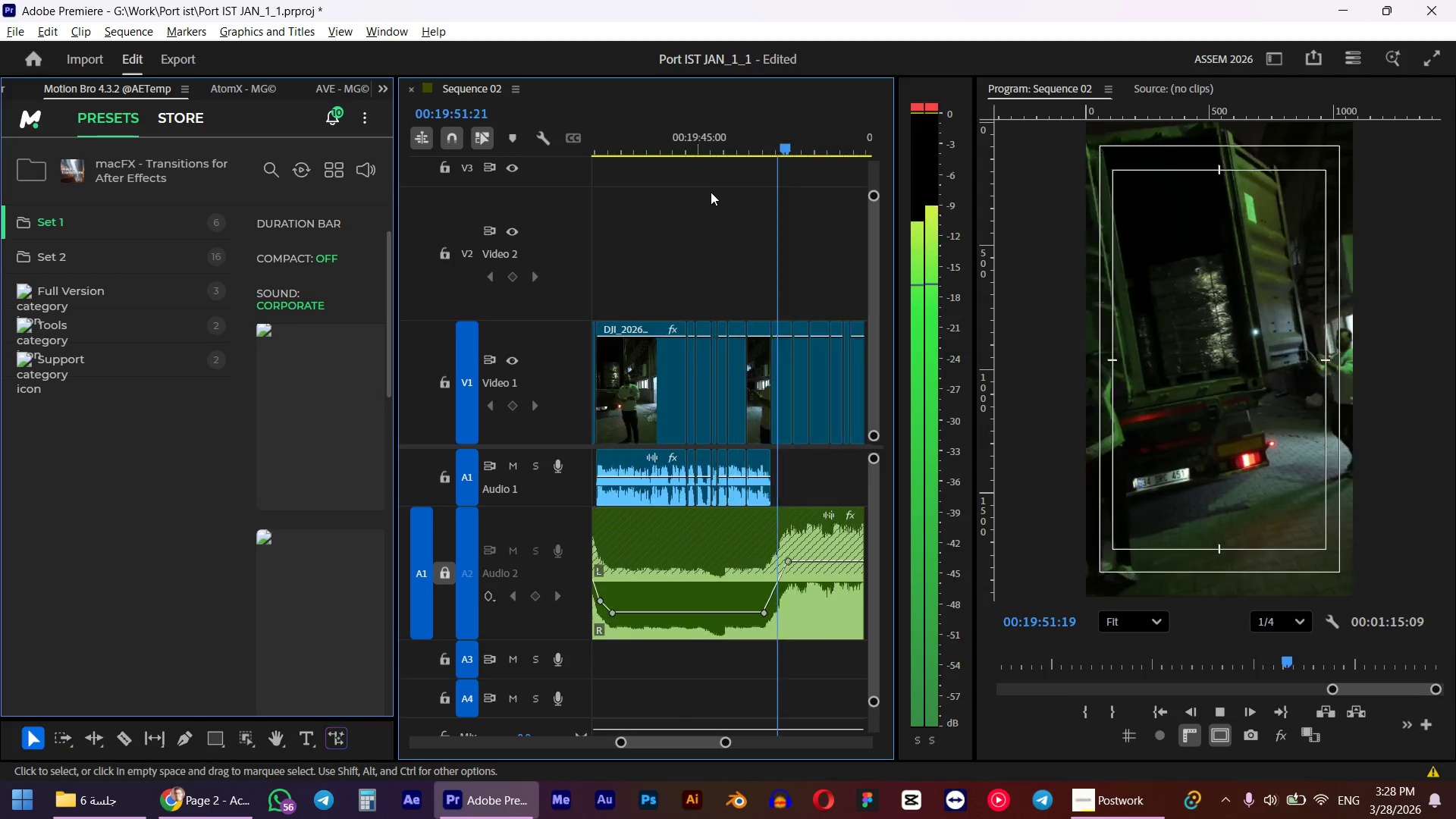 
wait(15.23)
 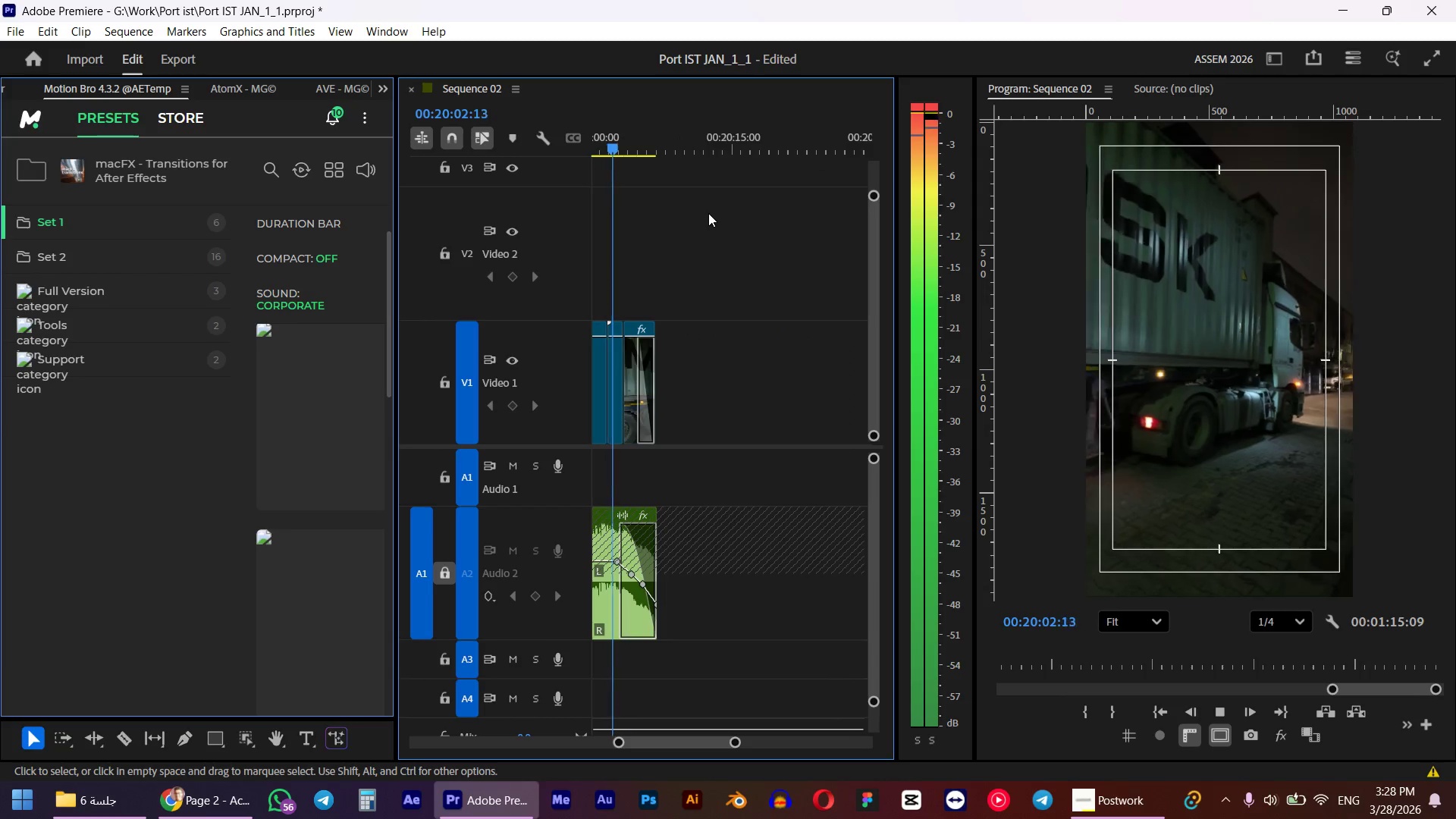 
scroll: coordinate [720, 223], scroll_direction: up, amount: 6.0
 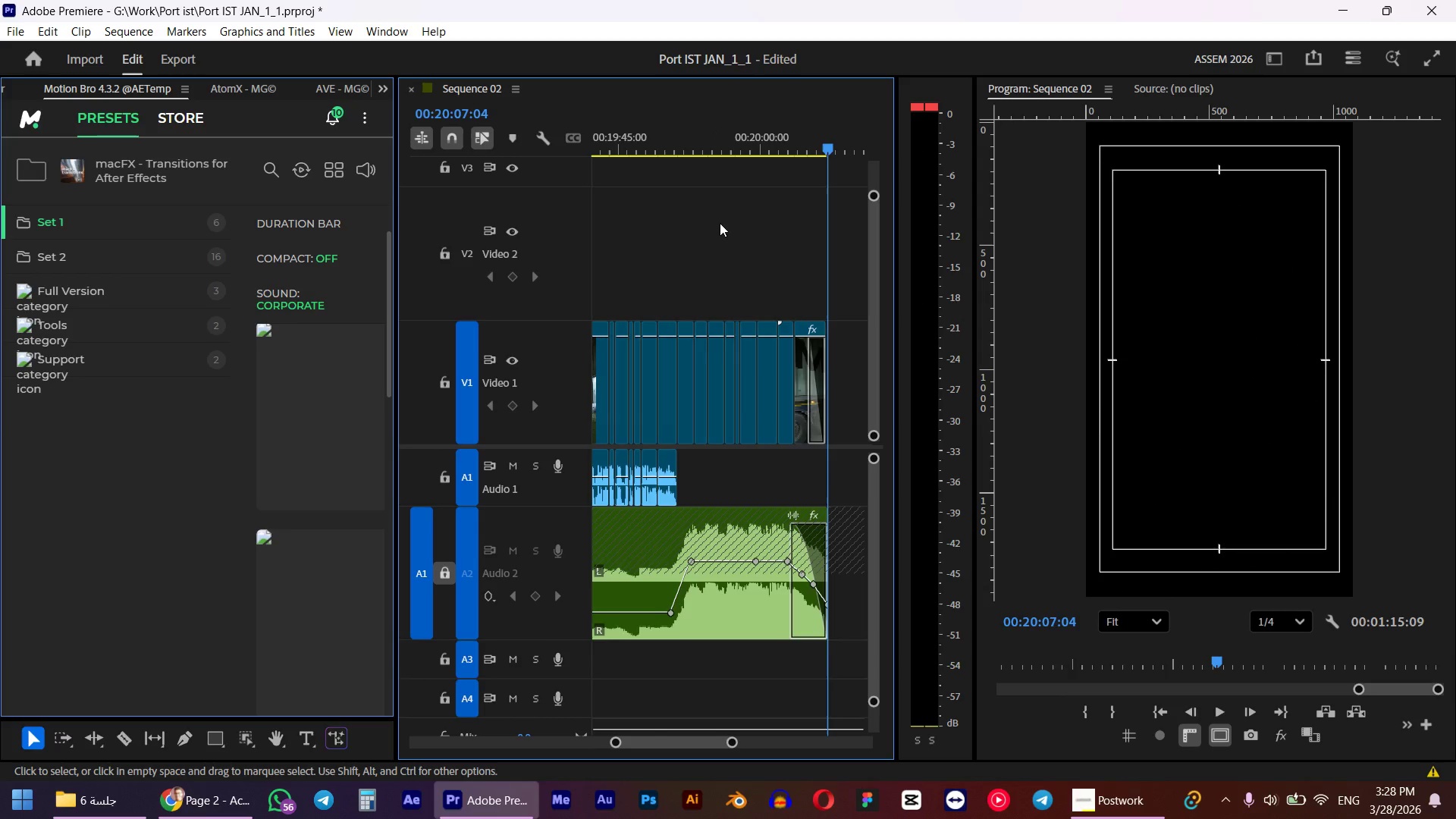 
key(Alt+AltLeft)
 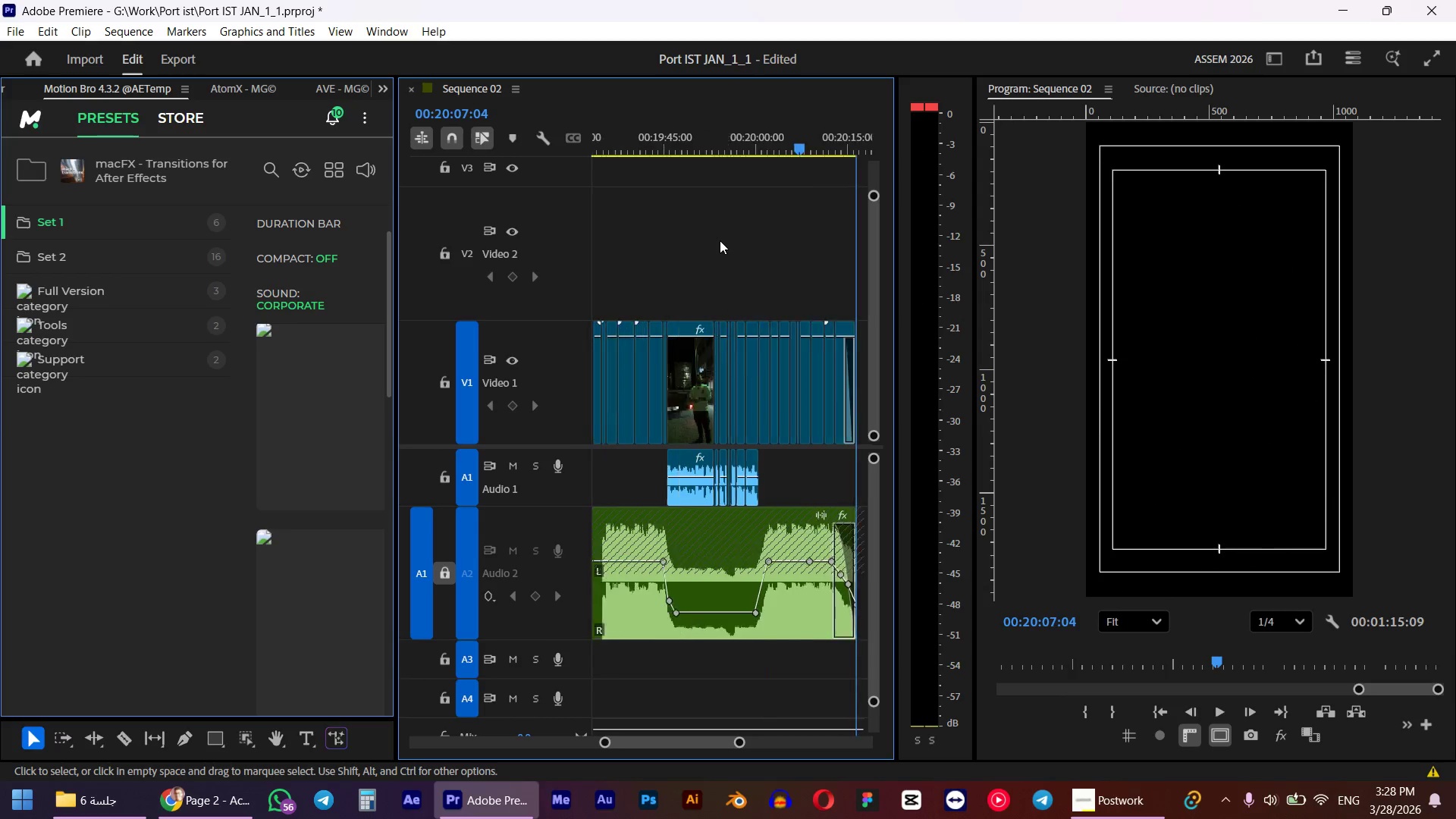 
scroll: coordinate [720, 240], scroll_direction: none, amount: 0.0
 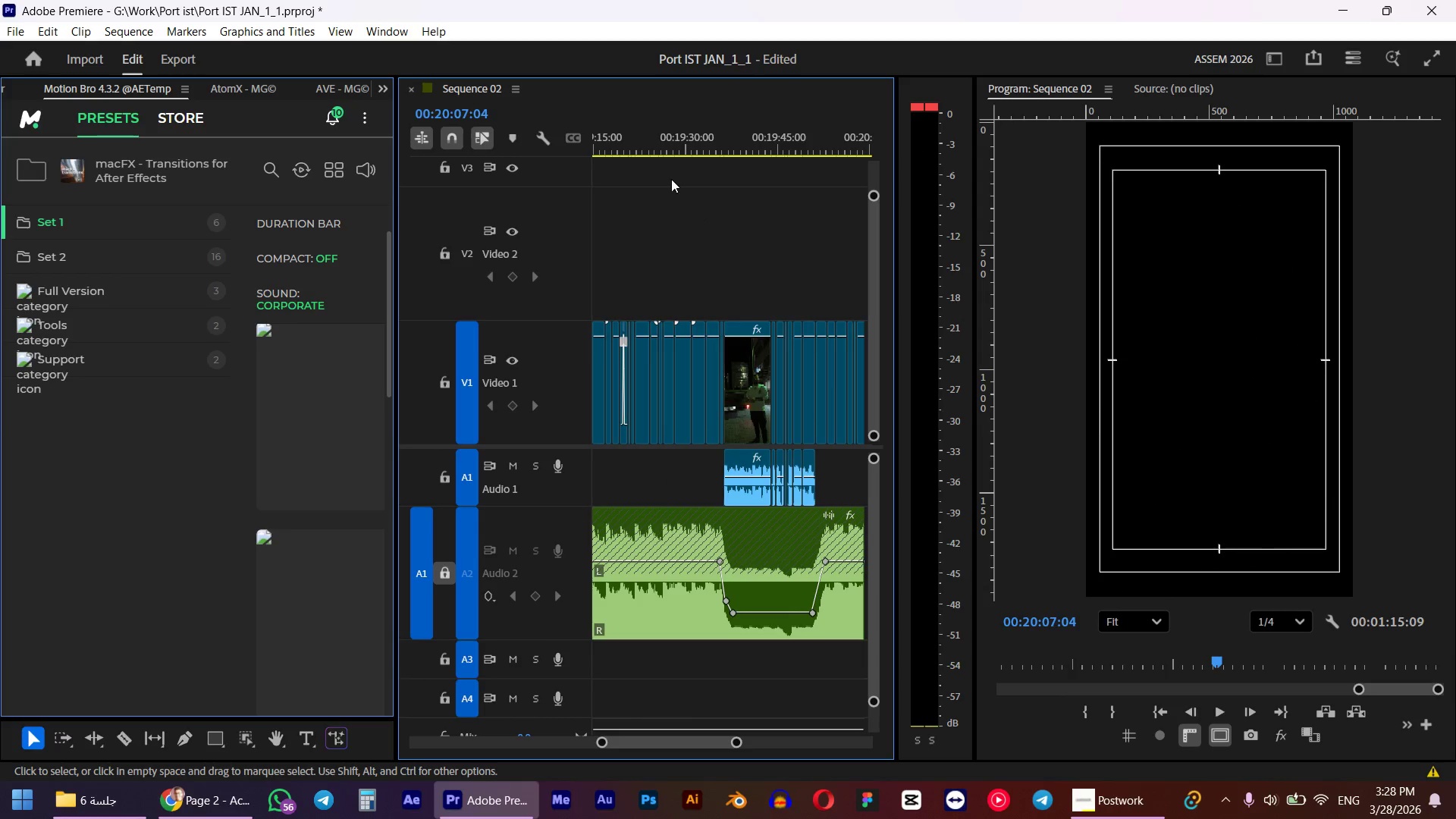 
scroll: coordinate [700, 179], scroll_direction: up, amount: 3.0
 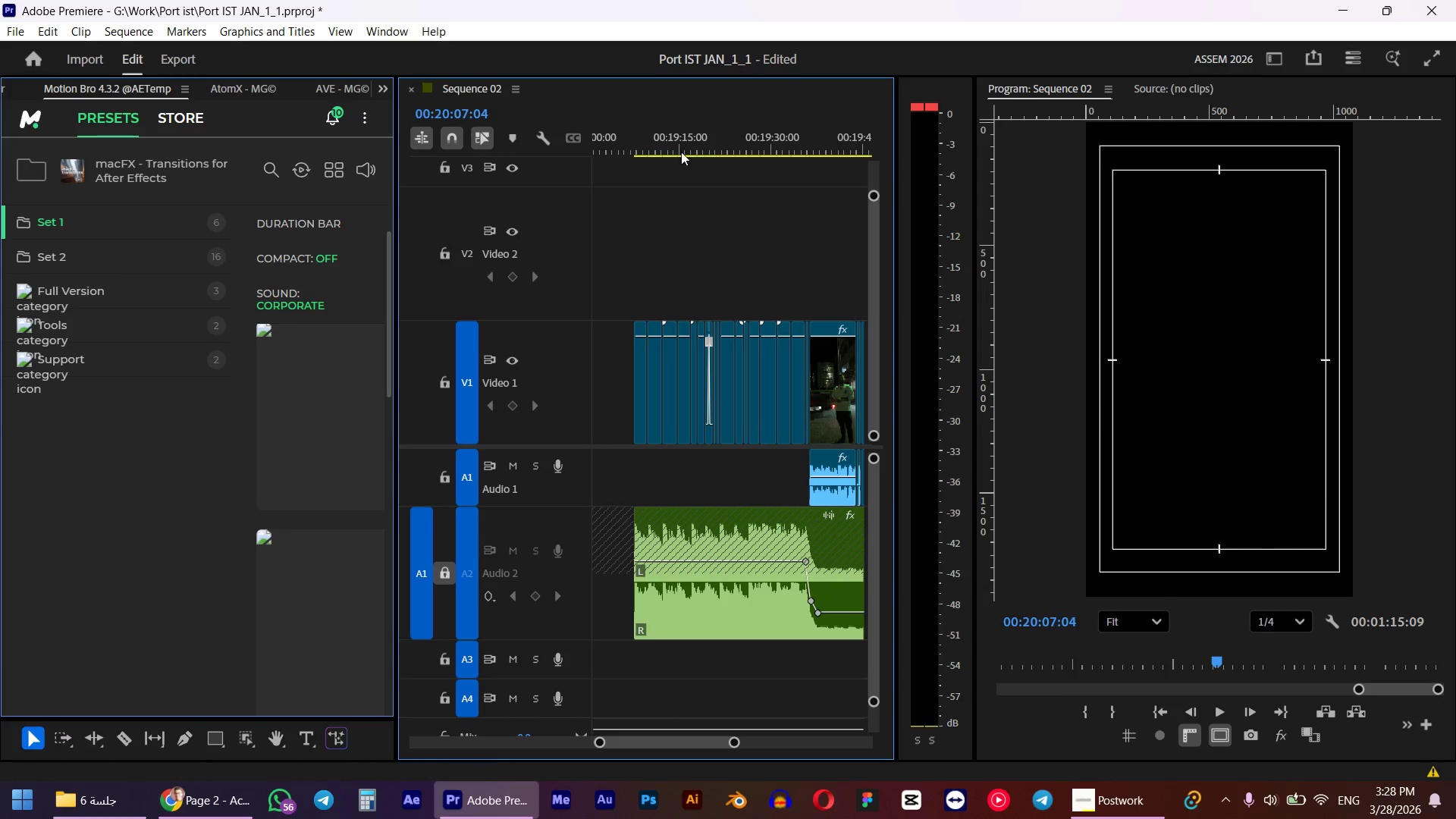 
left_click_drag(start_coordinate=[695, 132], to_coordinate=[634, 140])
 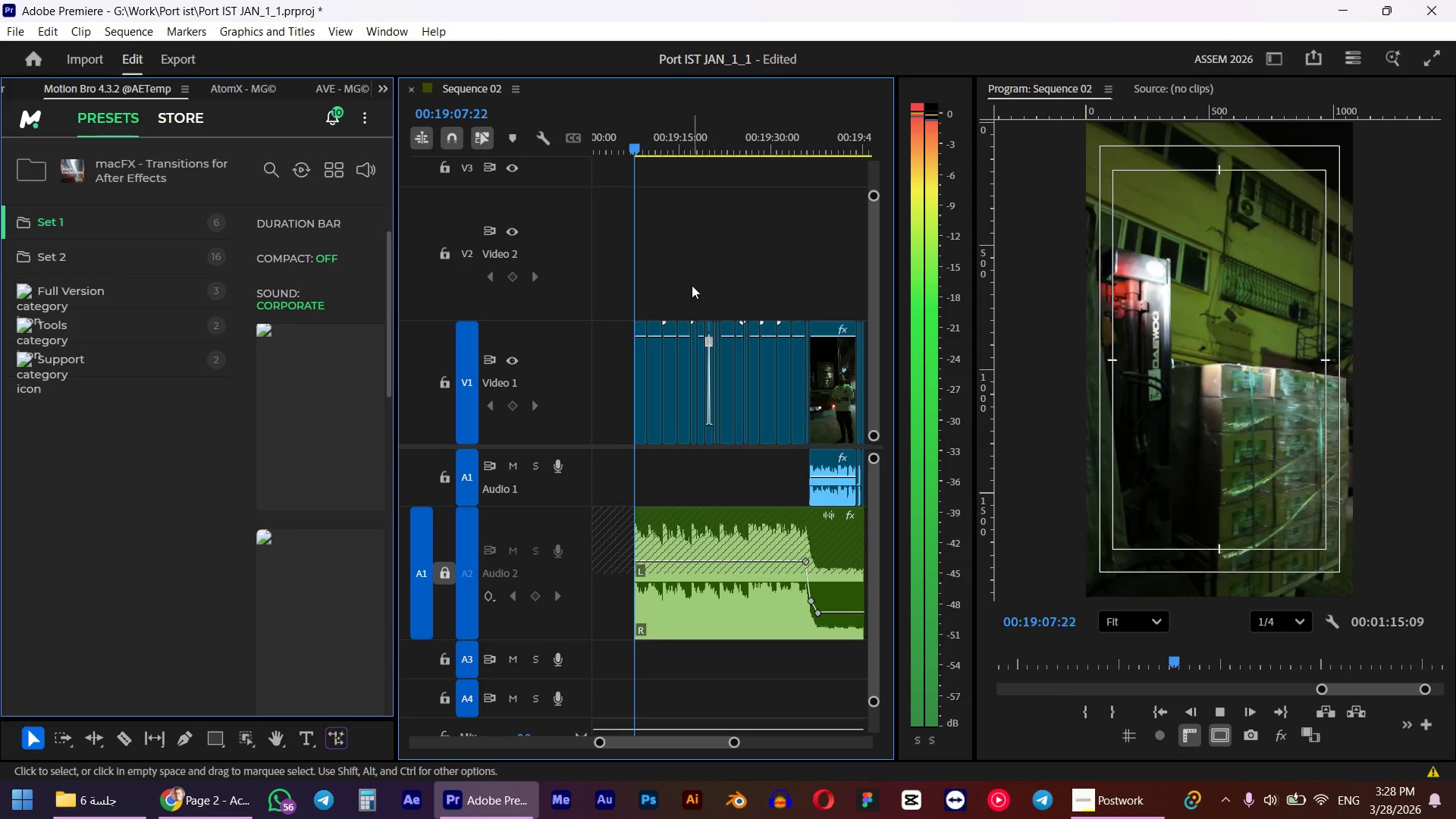 
hold_key(key=ShiftLeft, duration=0.8)
 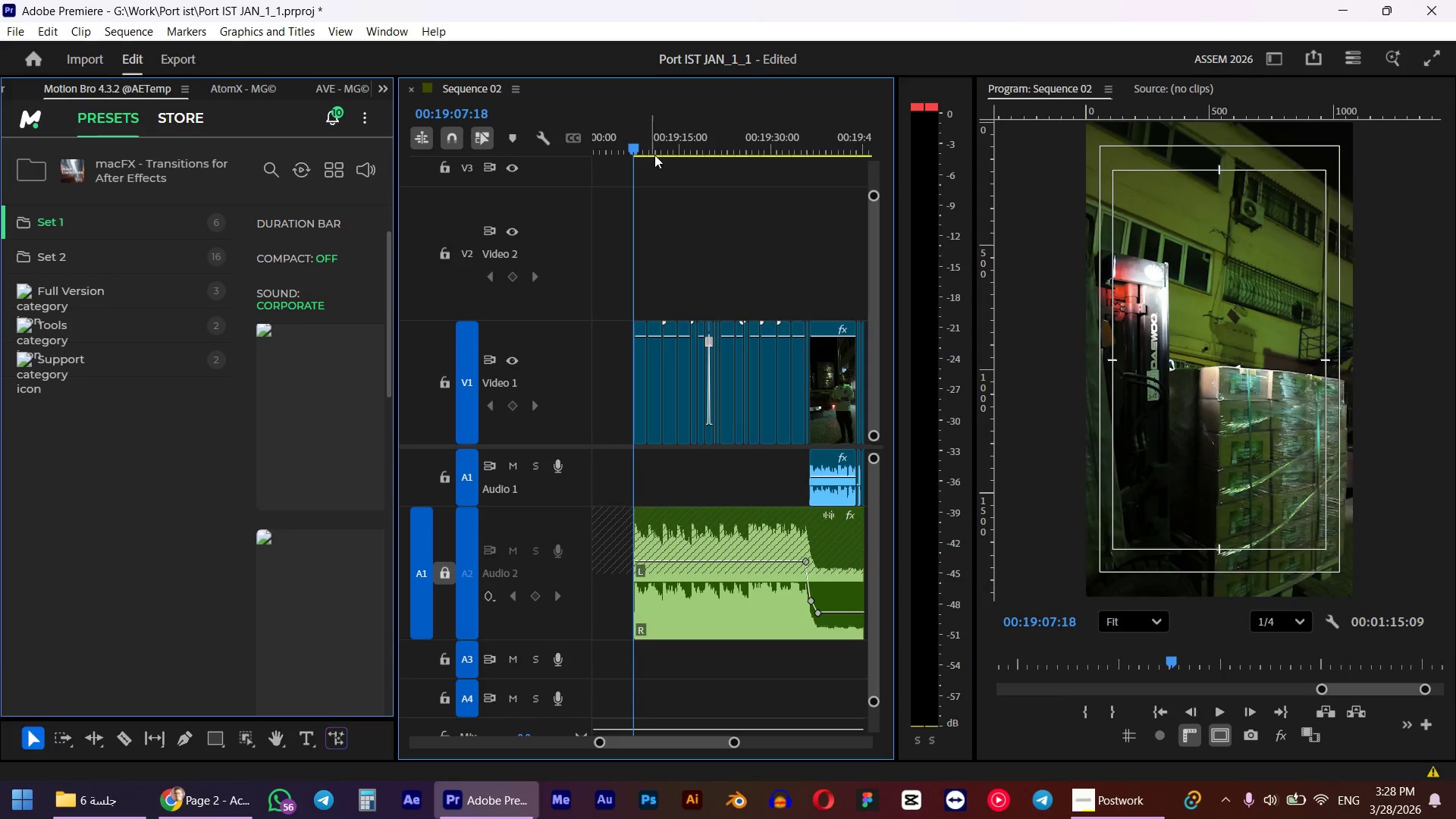 
key(Space)
 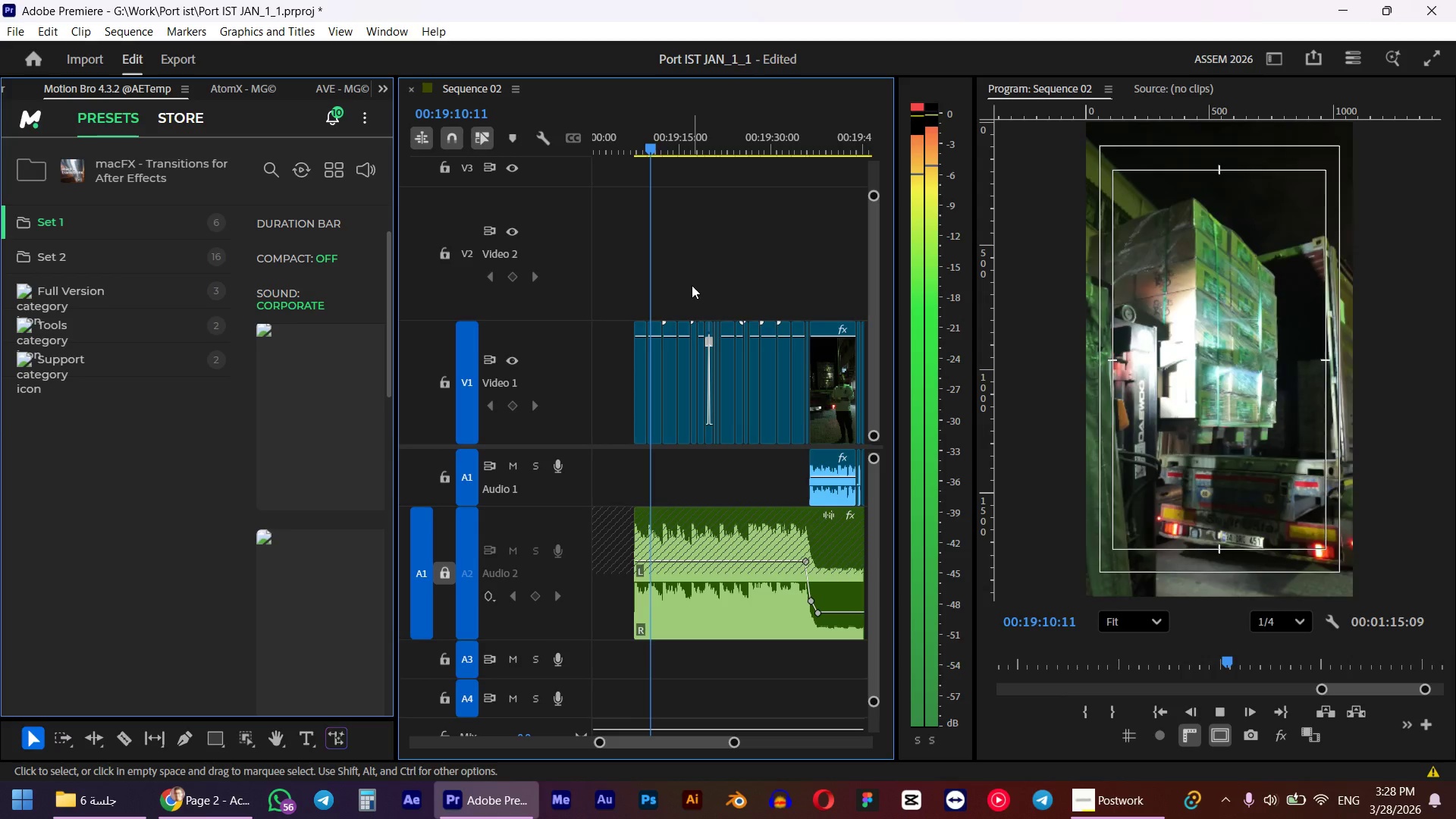 
hold_key(key=AltLeft, duration=1.5)
scroll: coordinate [691, 285], scroll_direction: up, amount: 8.0
 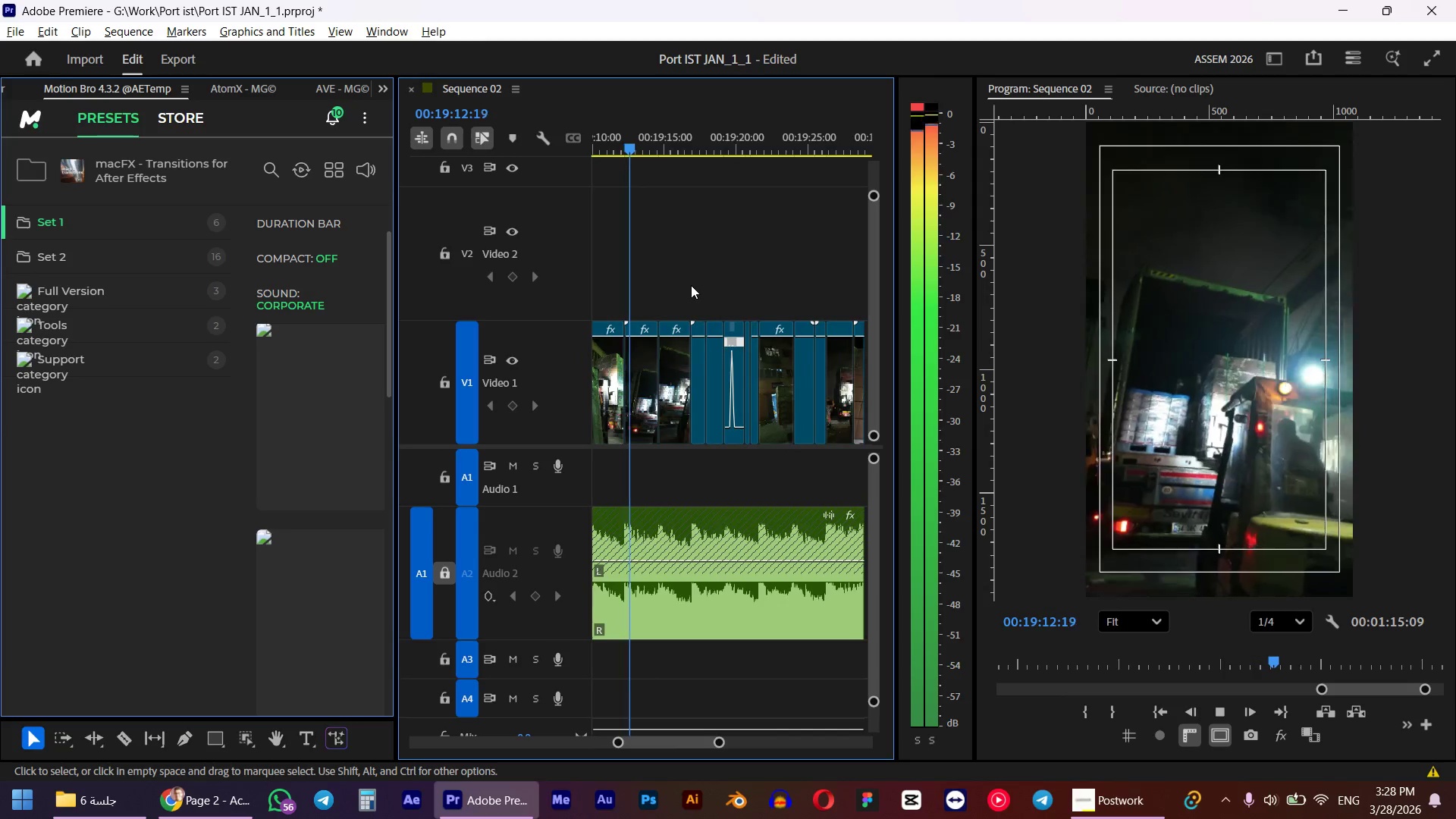 
hold_key(key=AltLeft, duration=1.51)
 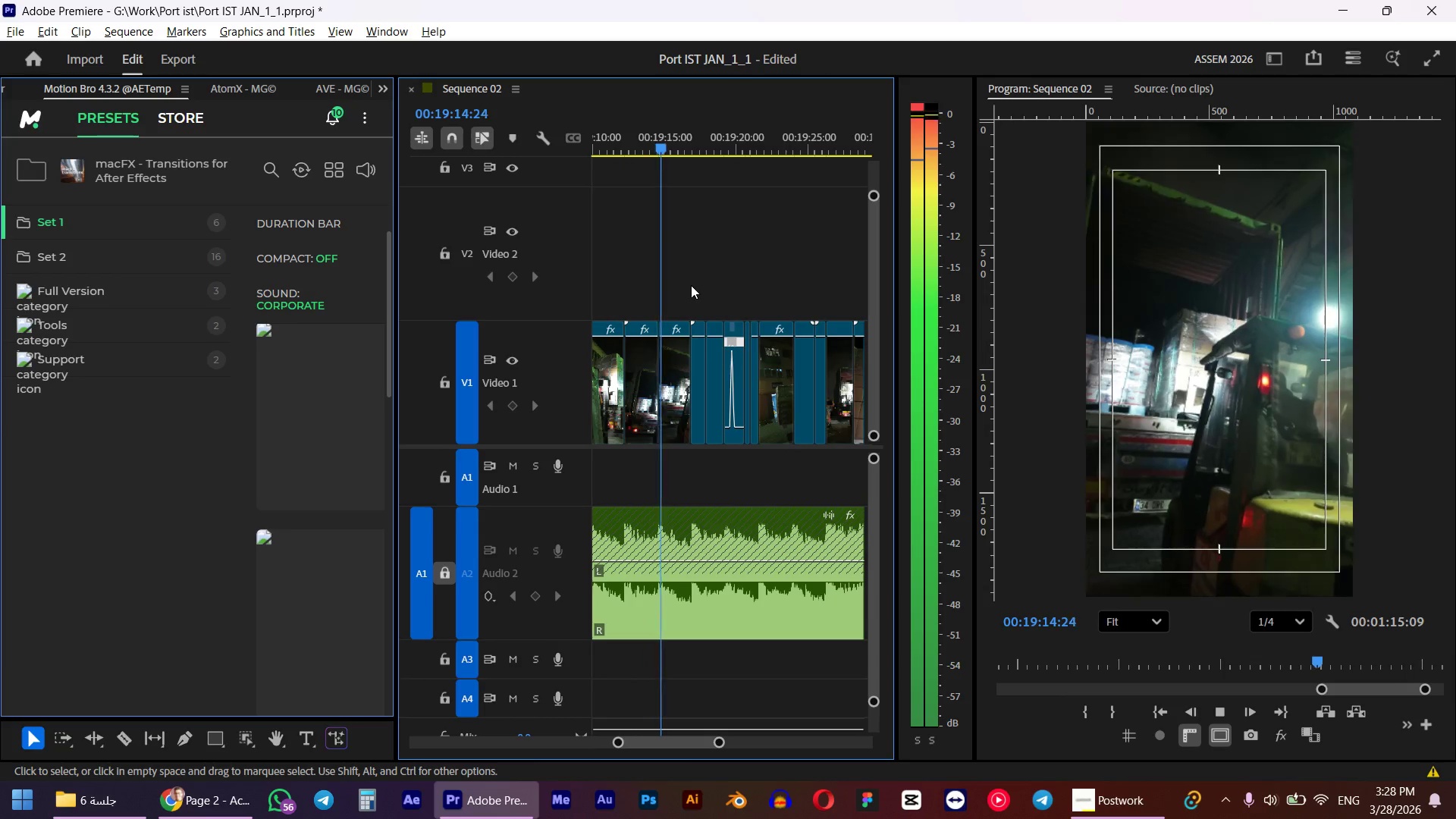 
hold_key(key=AltLeft, duration=1.52)
hold_key(key=AltLeft, duration=0.52)
scroll: coordinate [691, 285], scroll_direction: up, amount: 3.0
 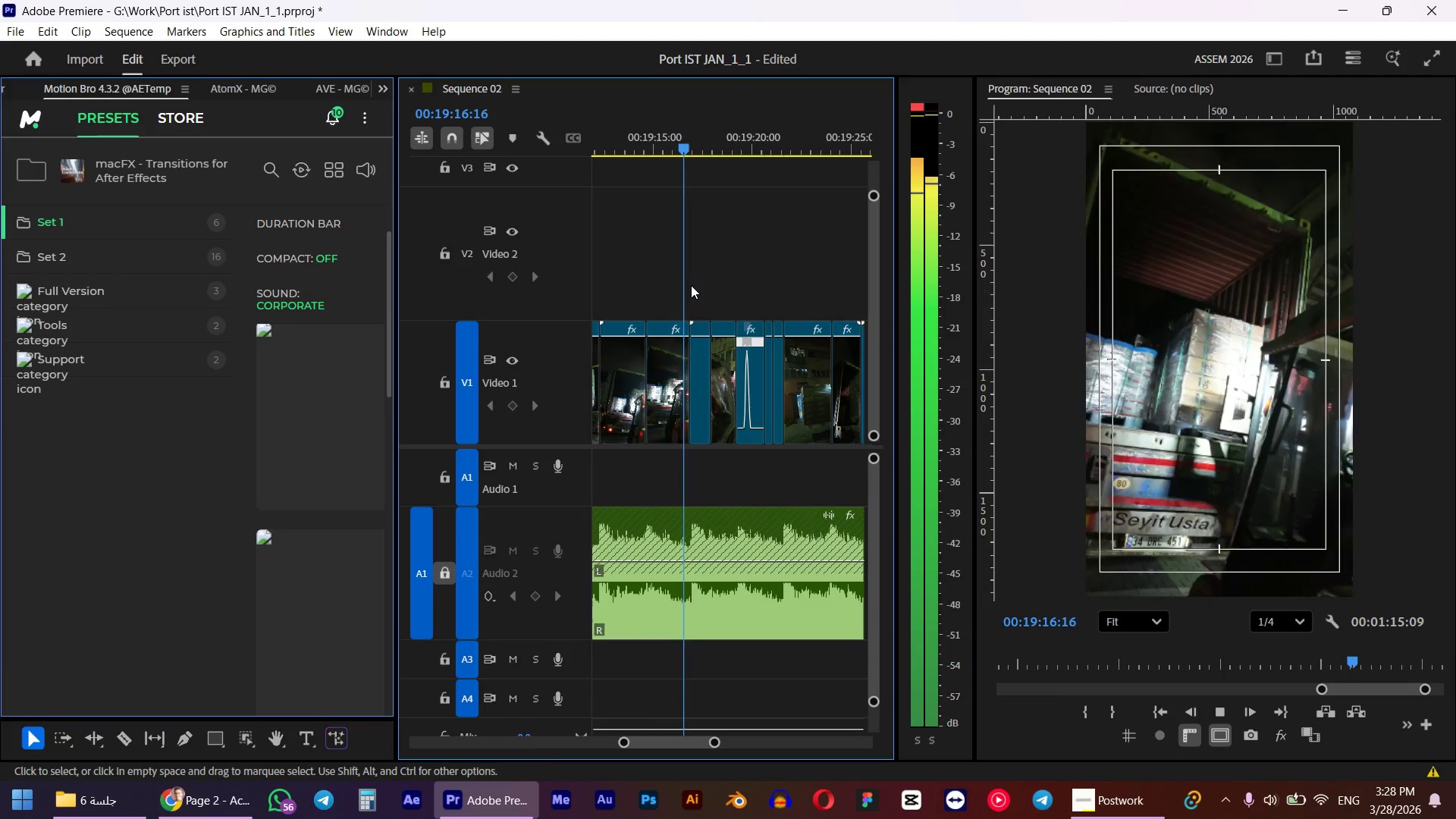 
wait(6.69)
 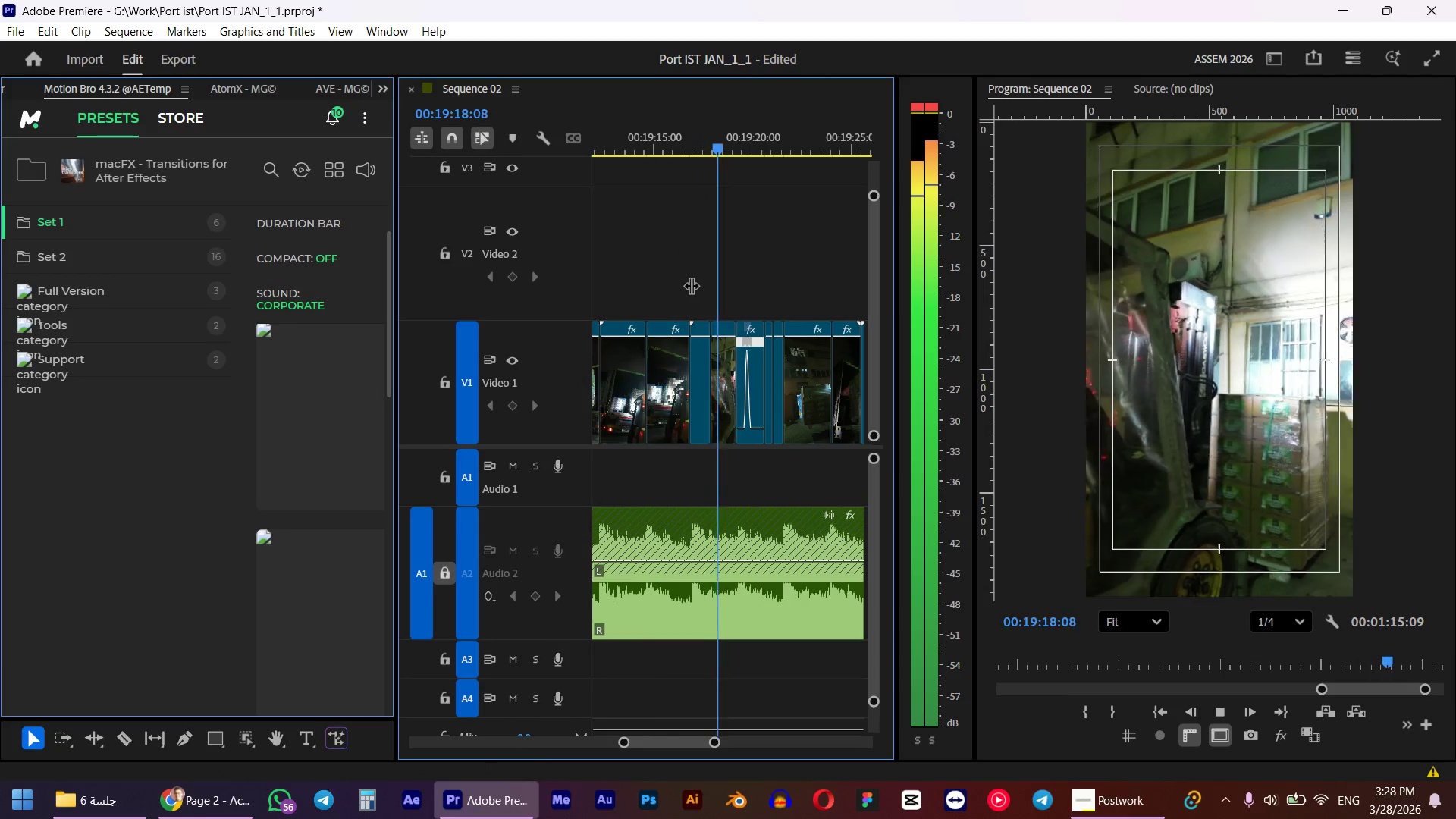 
scroll: coordinate [691, 285], scroll_direction: down, amount: 10.0
 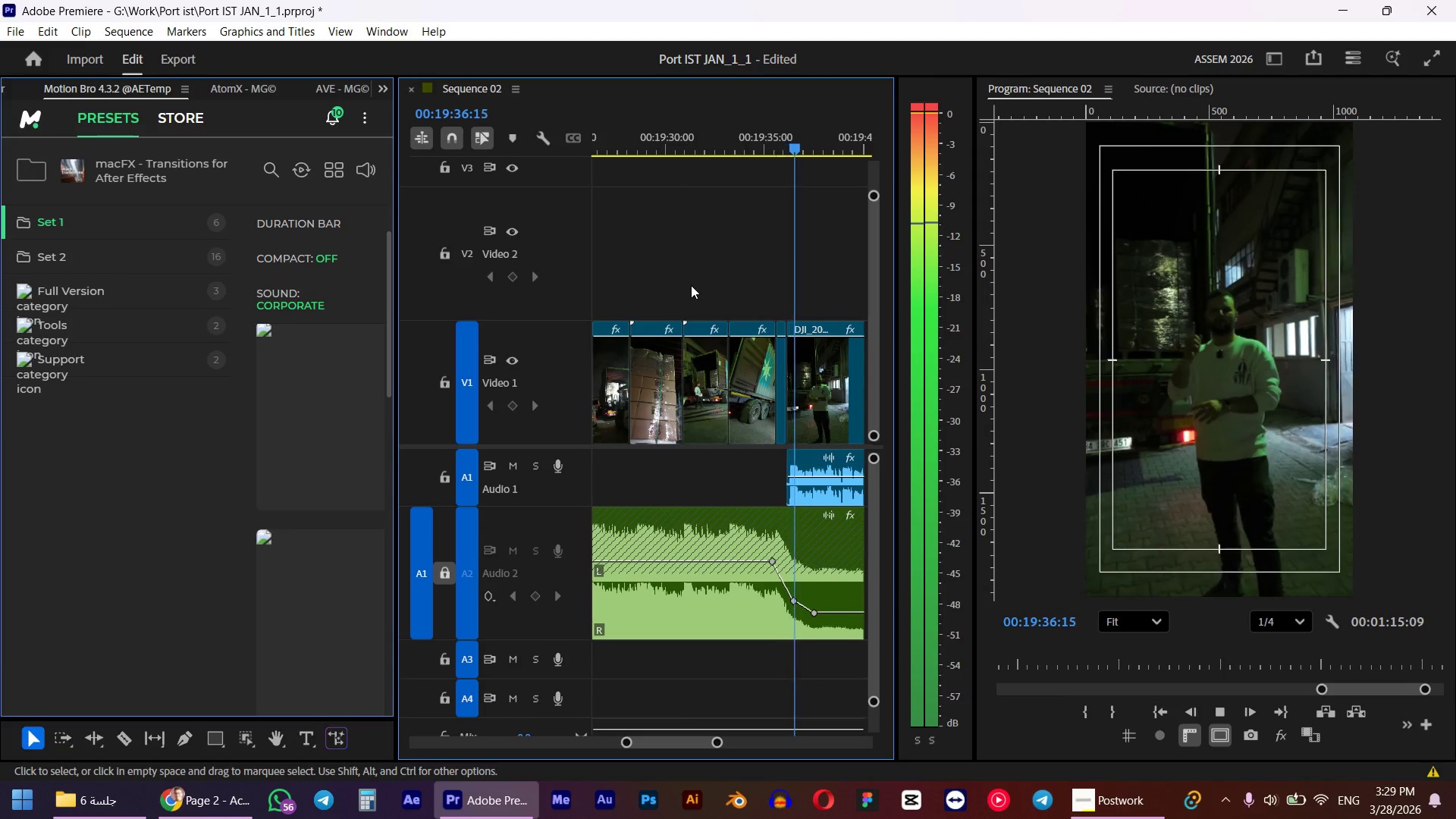 
hold_key(key=AltLeft, duration=0.36)
scroll: coordinate [690, 285], scroll_direction: down, amount: 6.0
 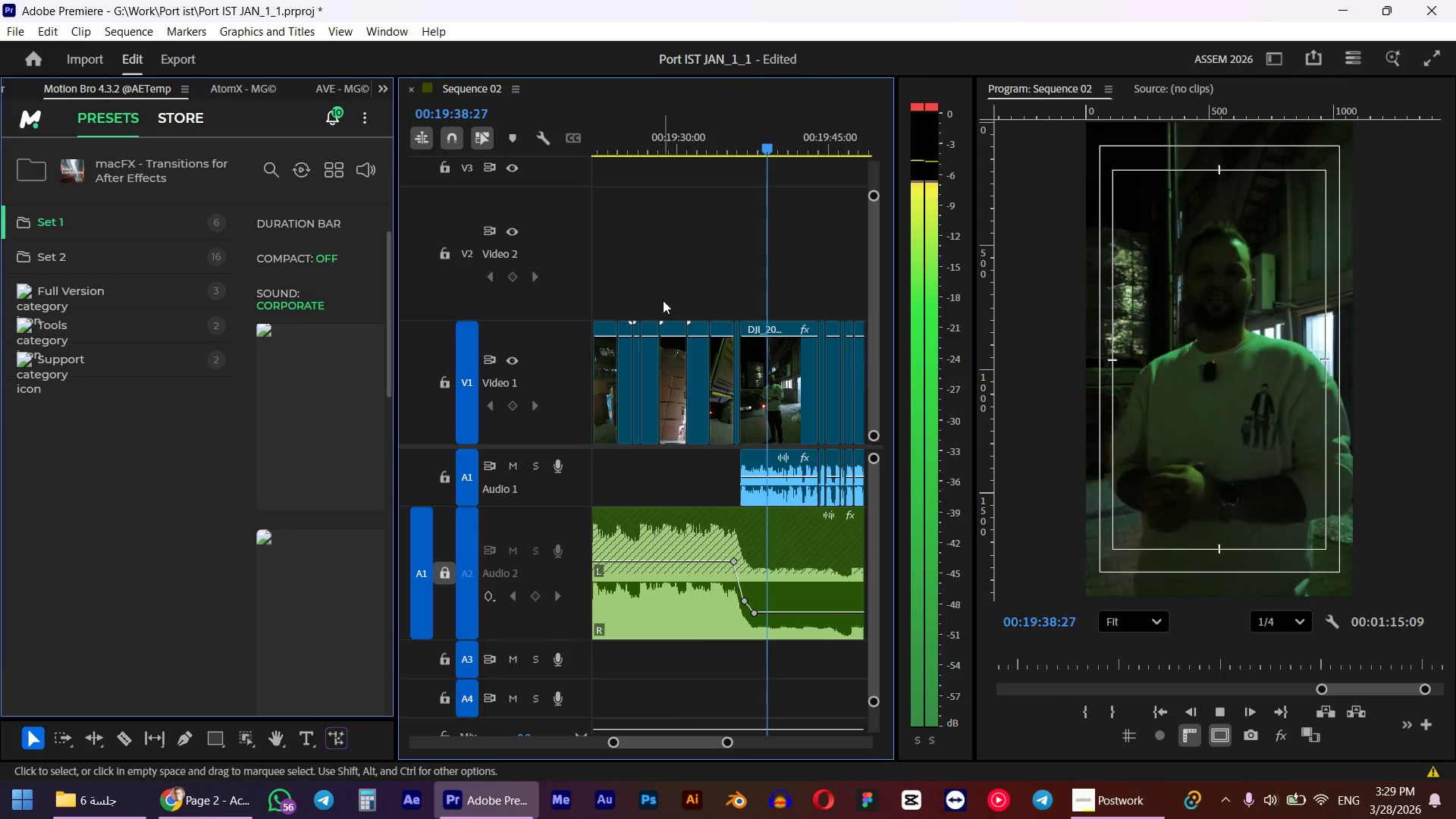 
key(Space)
 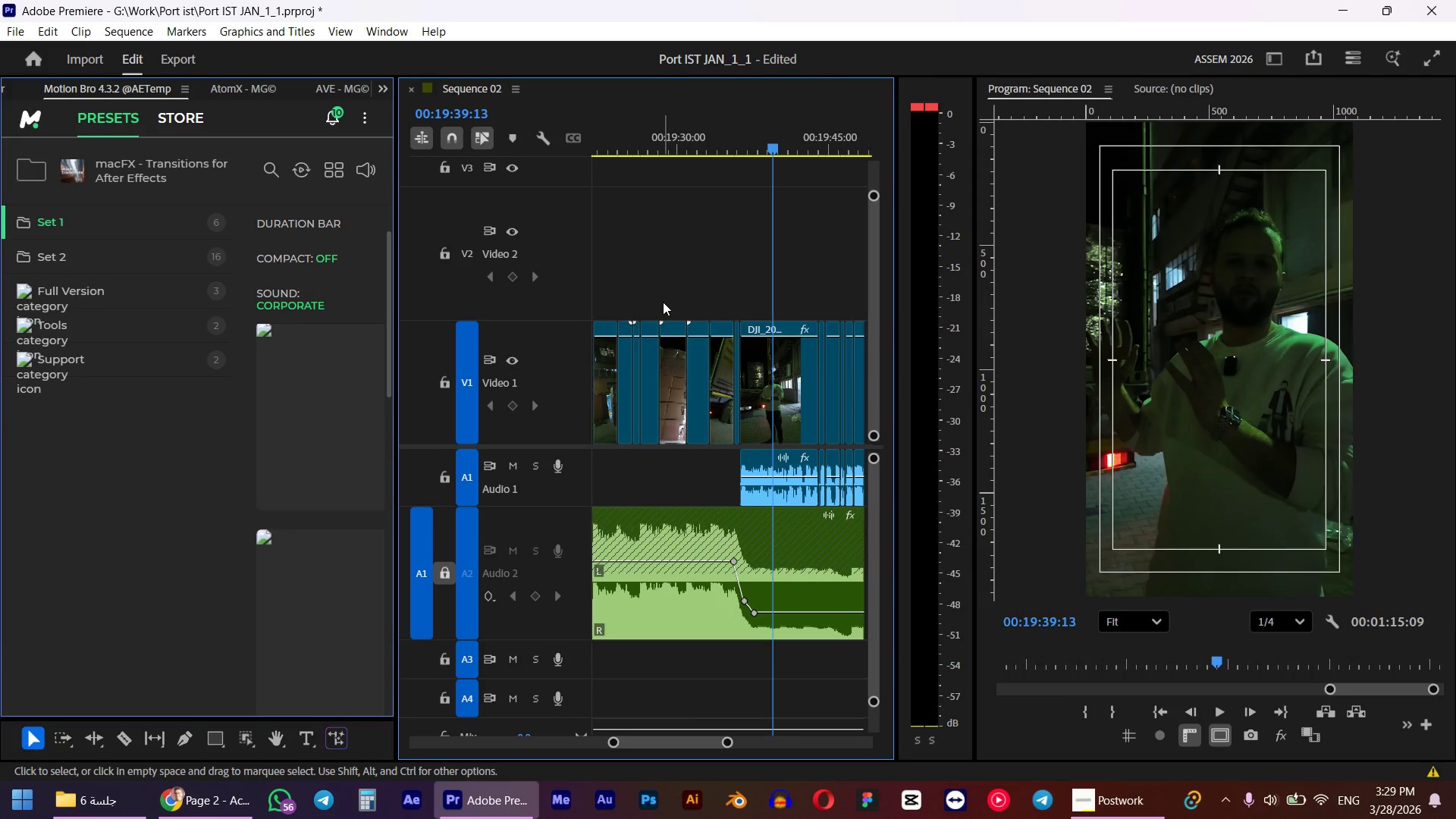 
key(Alt+Tab)
 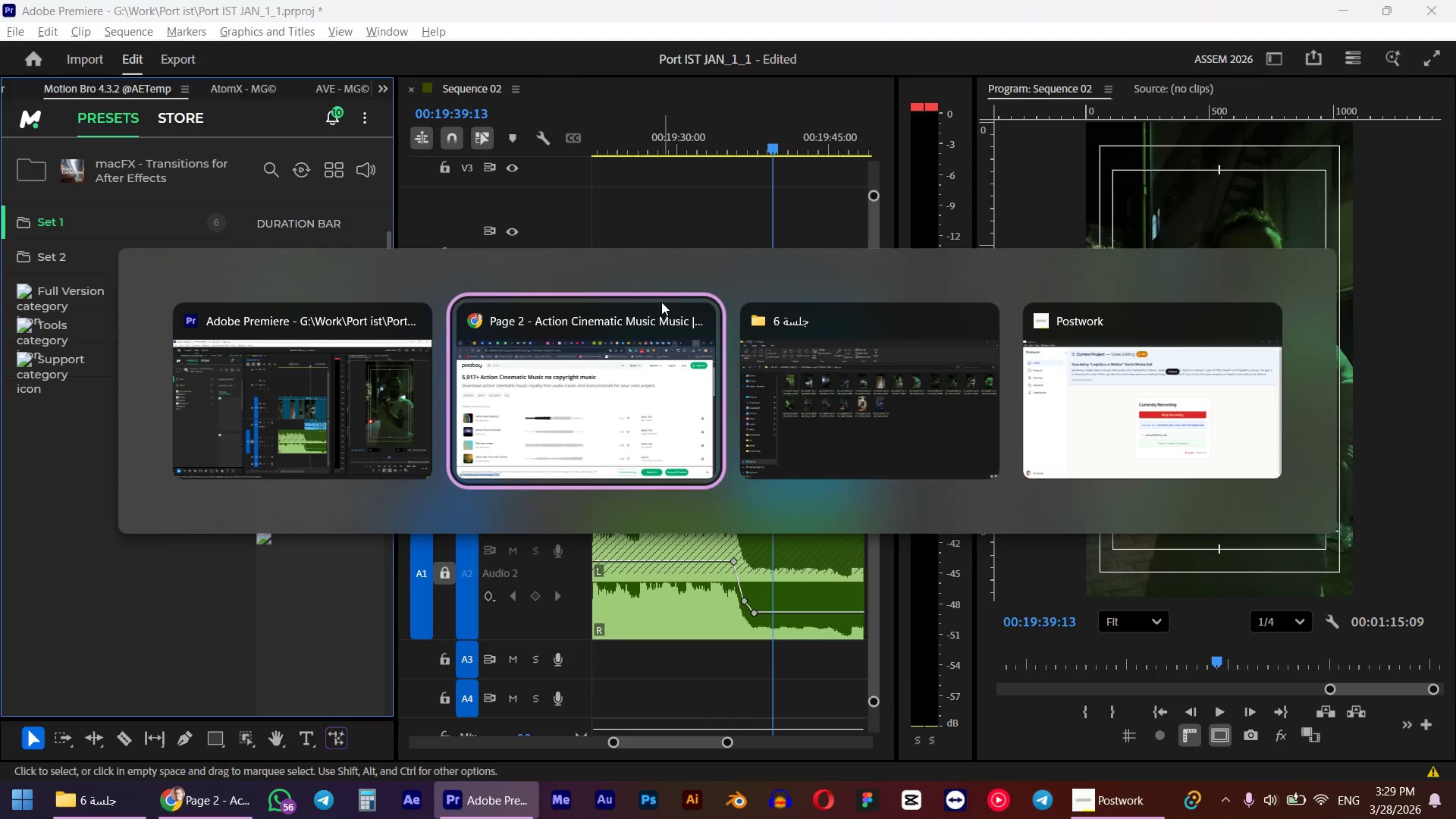 
key(Alt+Tab)
 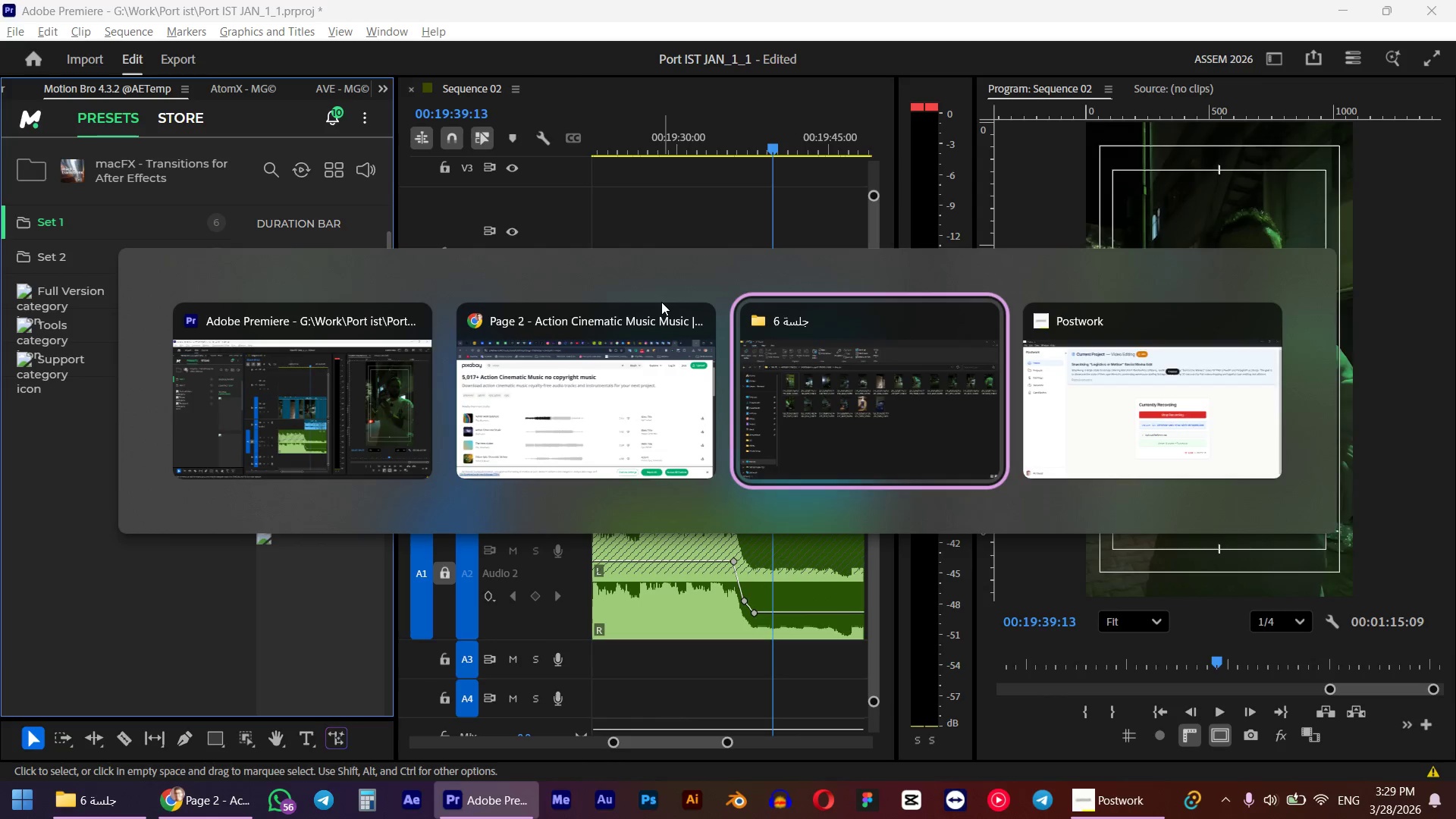 
key(Alt+Tab)